 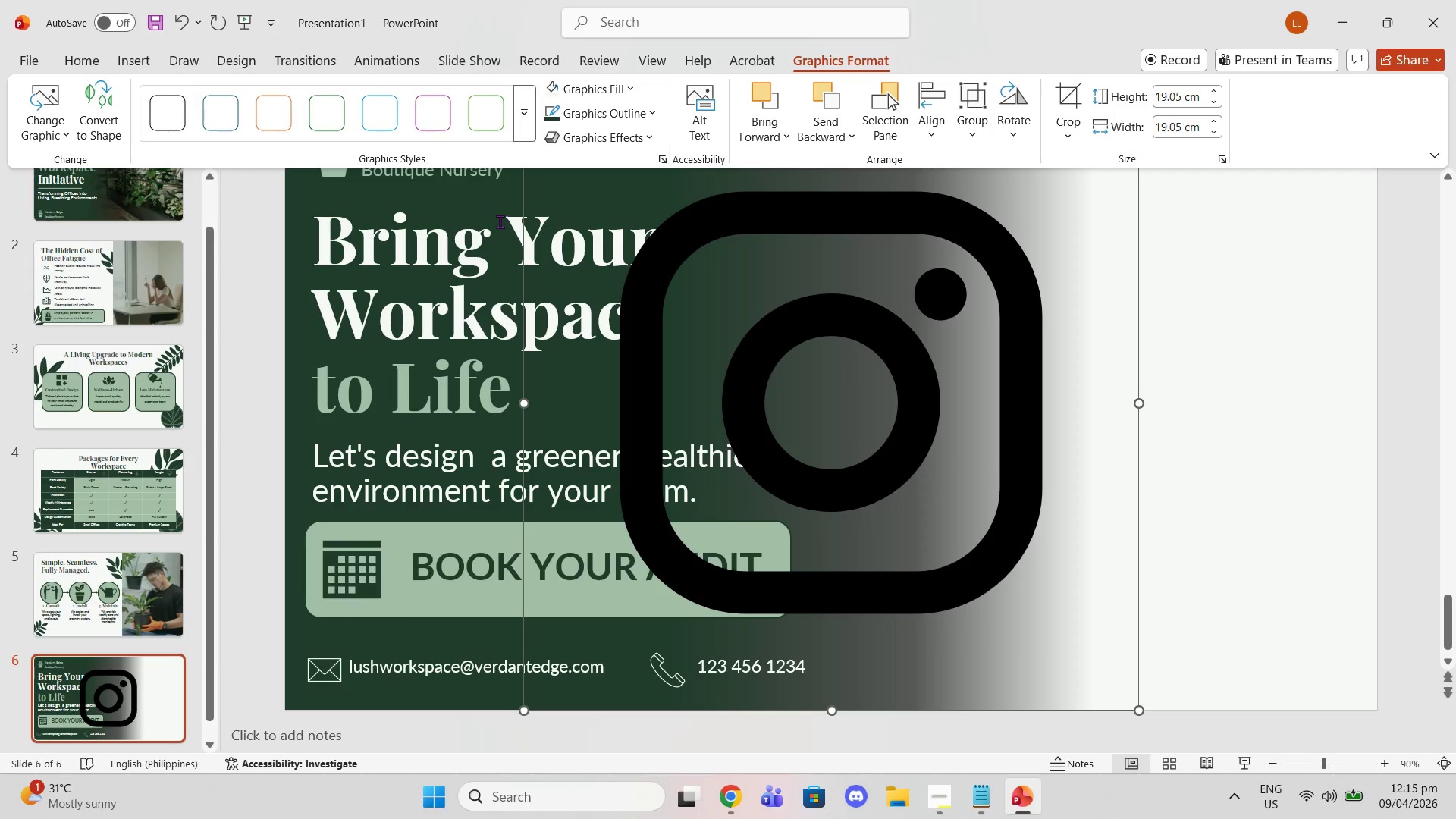 
left_click([553, 88])
 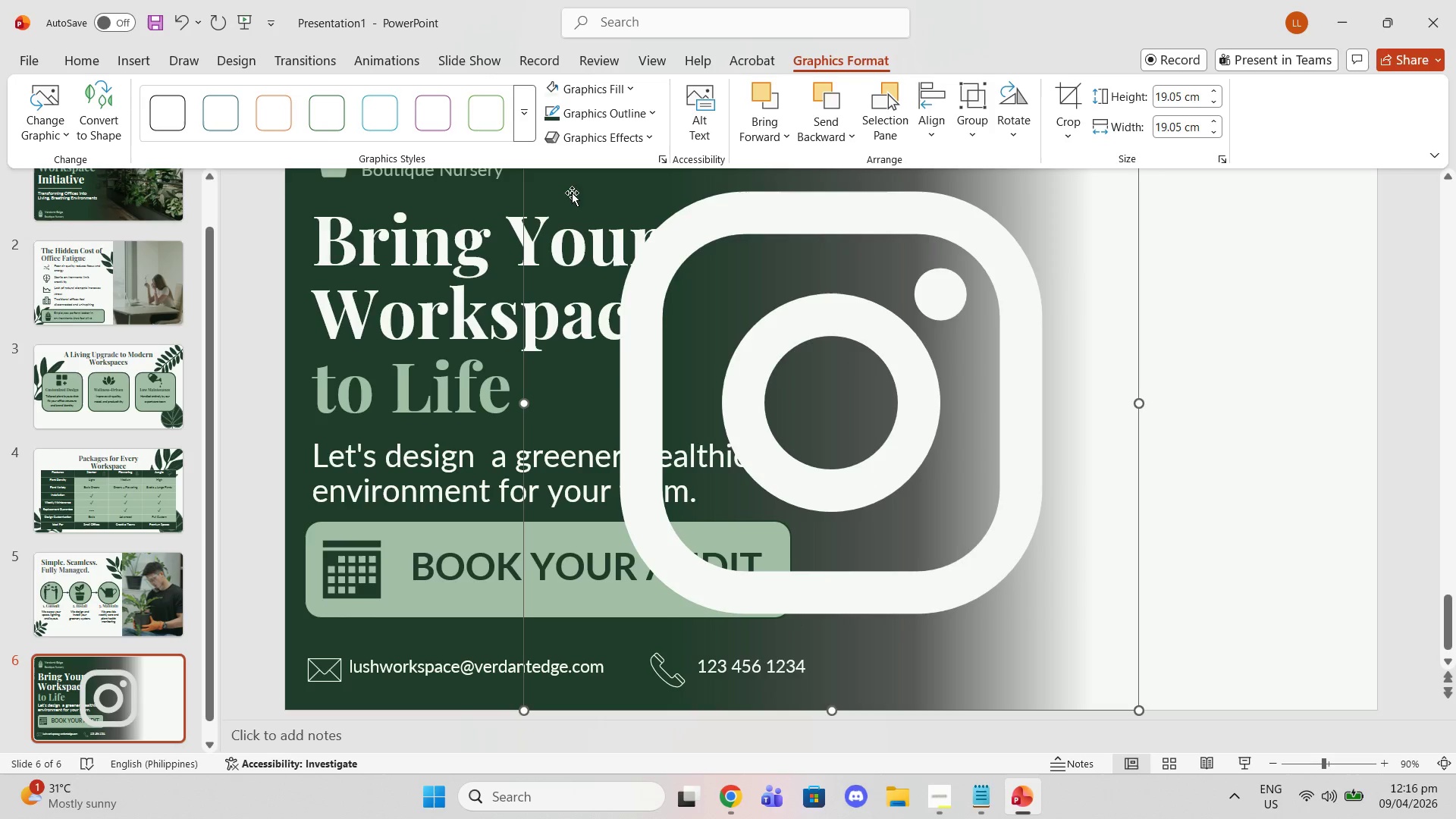 
scroll: coordinate [571, 234], scroll_direction: up, amount: 4.0
 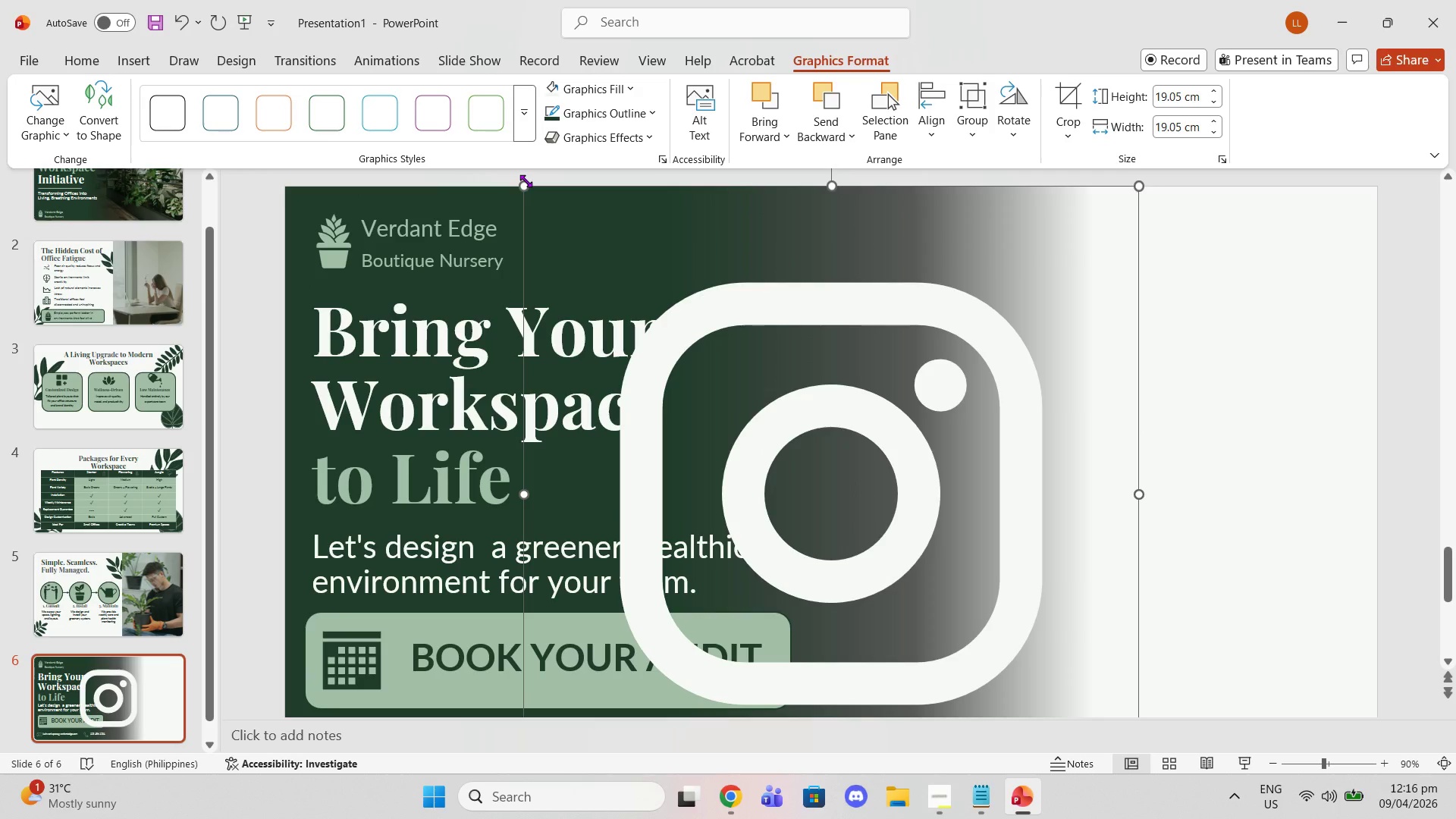 
left_click_drag(start_coordinate=[526, 180], to_coordinate=[959, 585])
 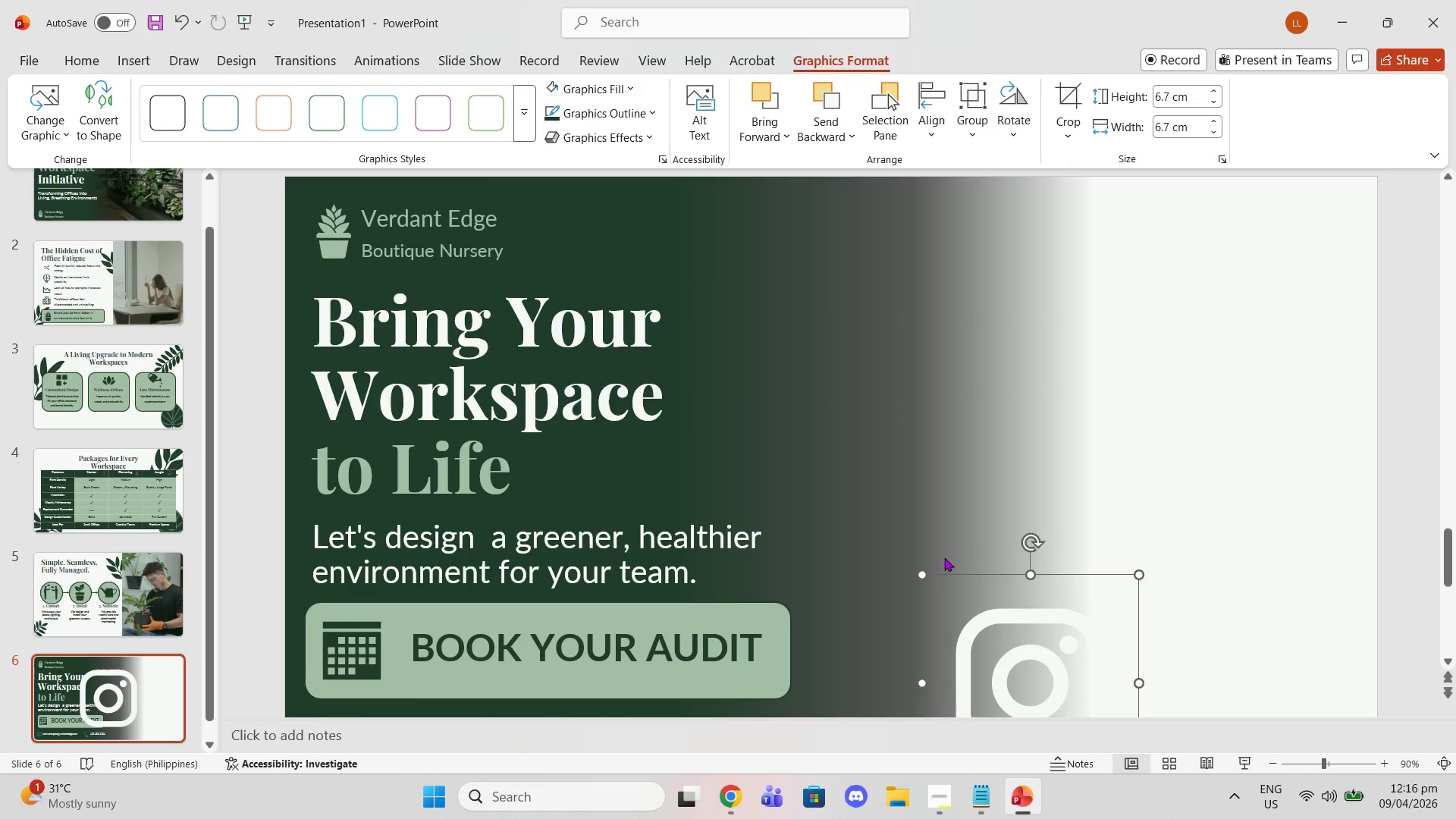 
scroll: coordinate [942, 555], scroll_direction: down, amount: 2.0
 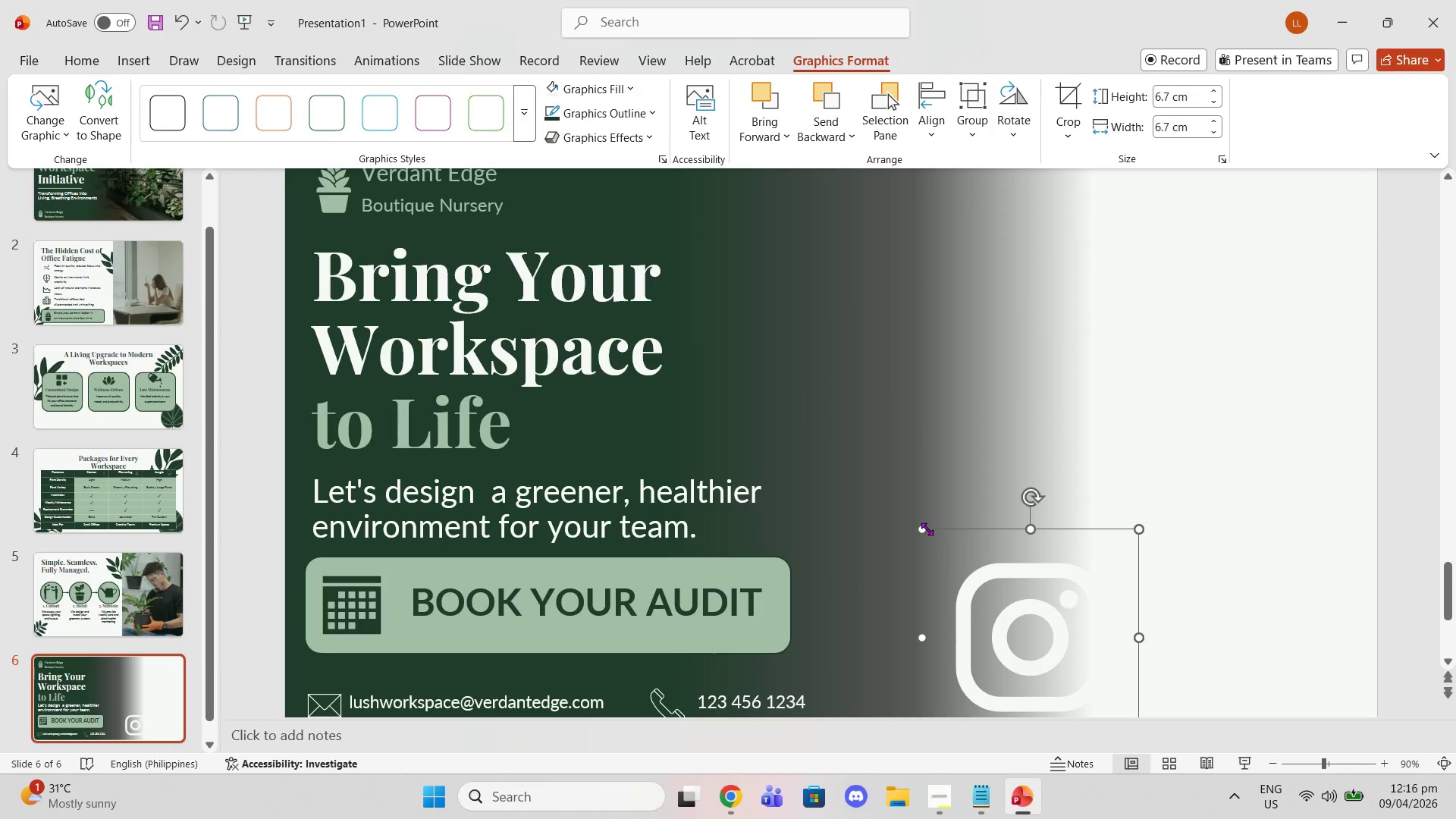 
left_click_drag(start_coordinate=[925, 529], to_coordinate=[1075, 626])
 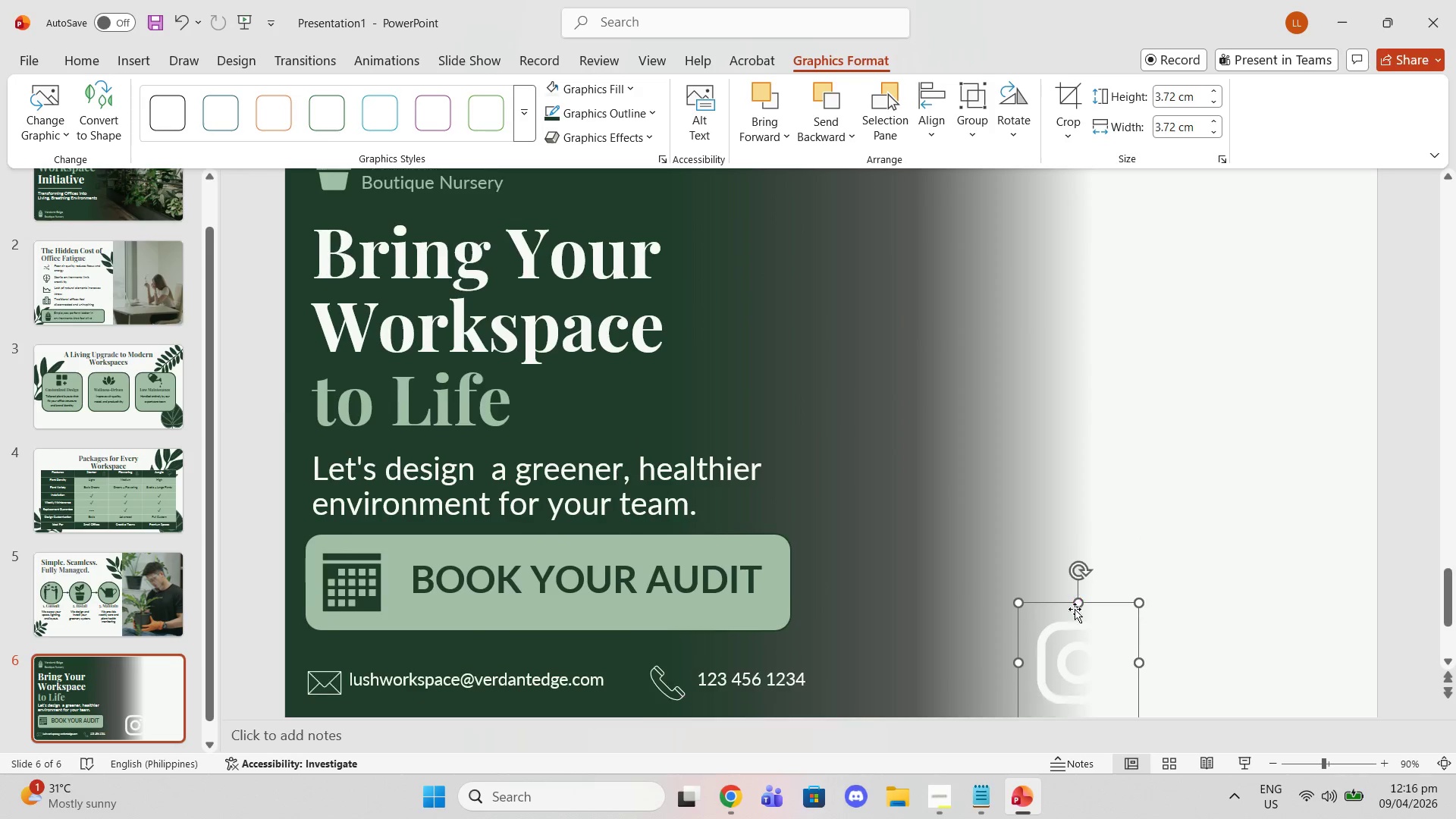 
scroll: coordinate [1075, 610], scroll_direction: down, amount: 2.0
 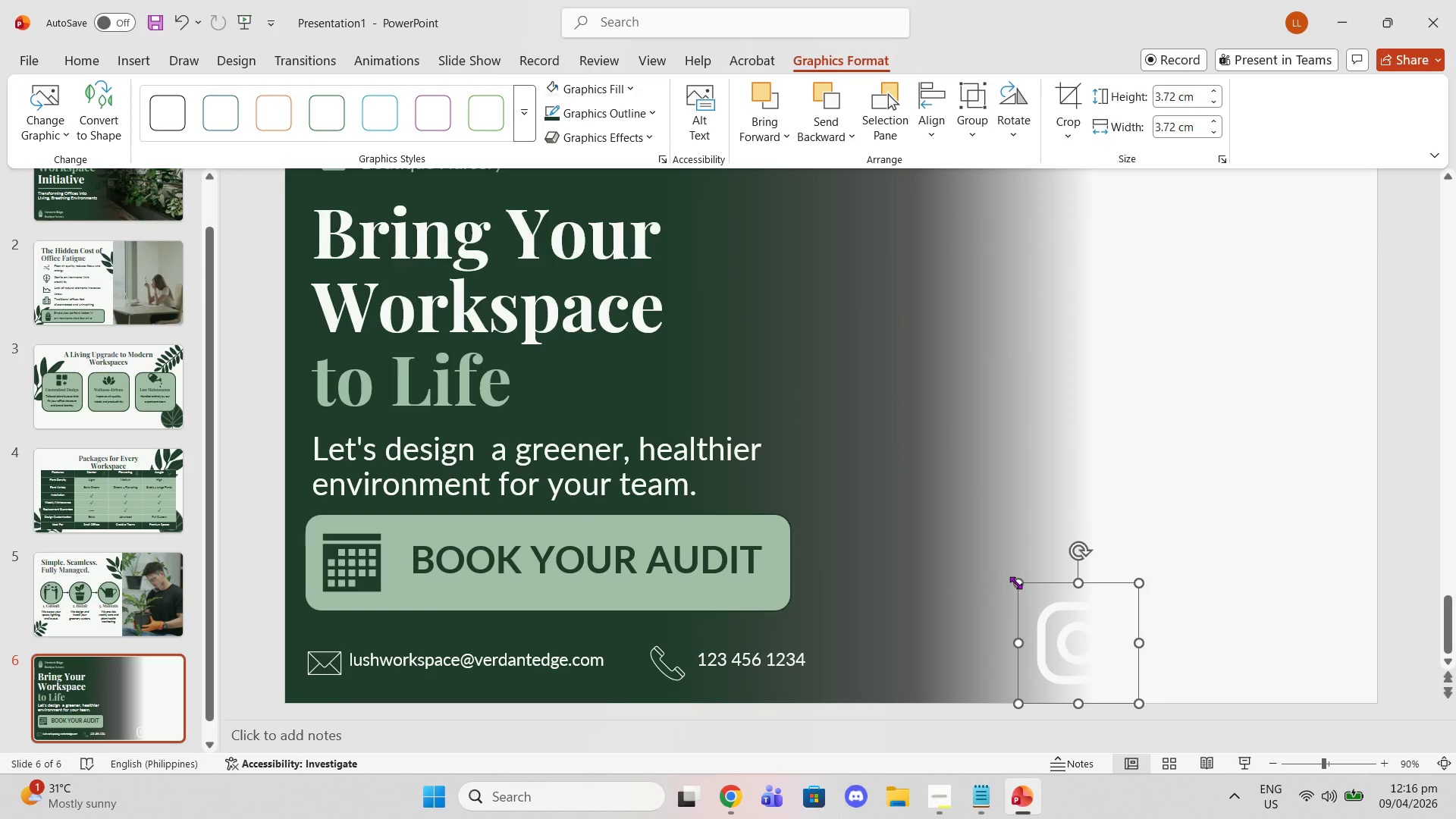 
left_click_drag(start_coordinate=[1015, 582], to_coordinate=[1093, 657])
 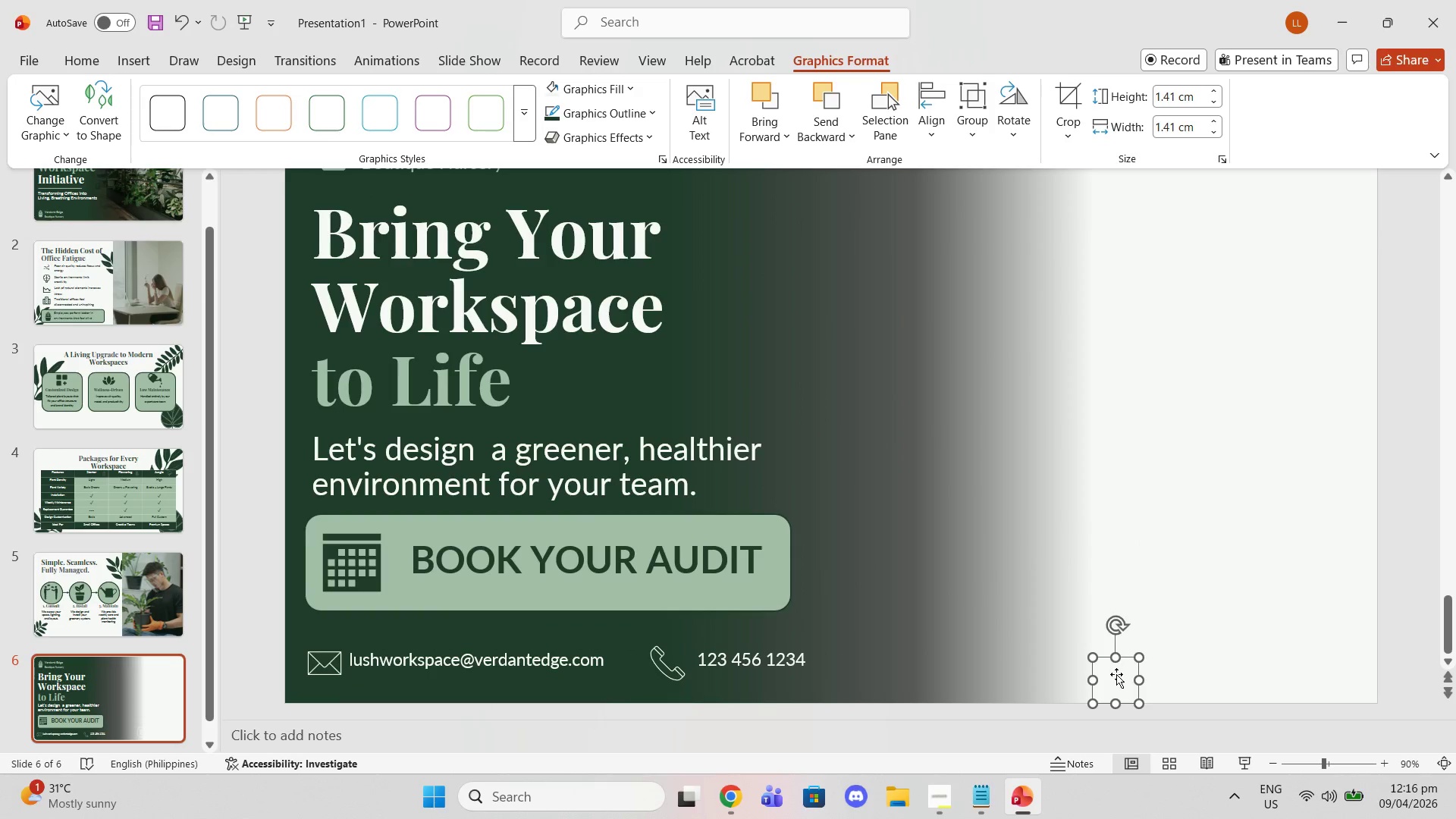 
left_click_drag(start_coordinate=[1116, 674], to_coordinate=[659, 622])
 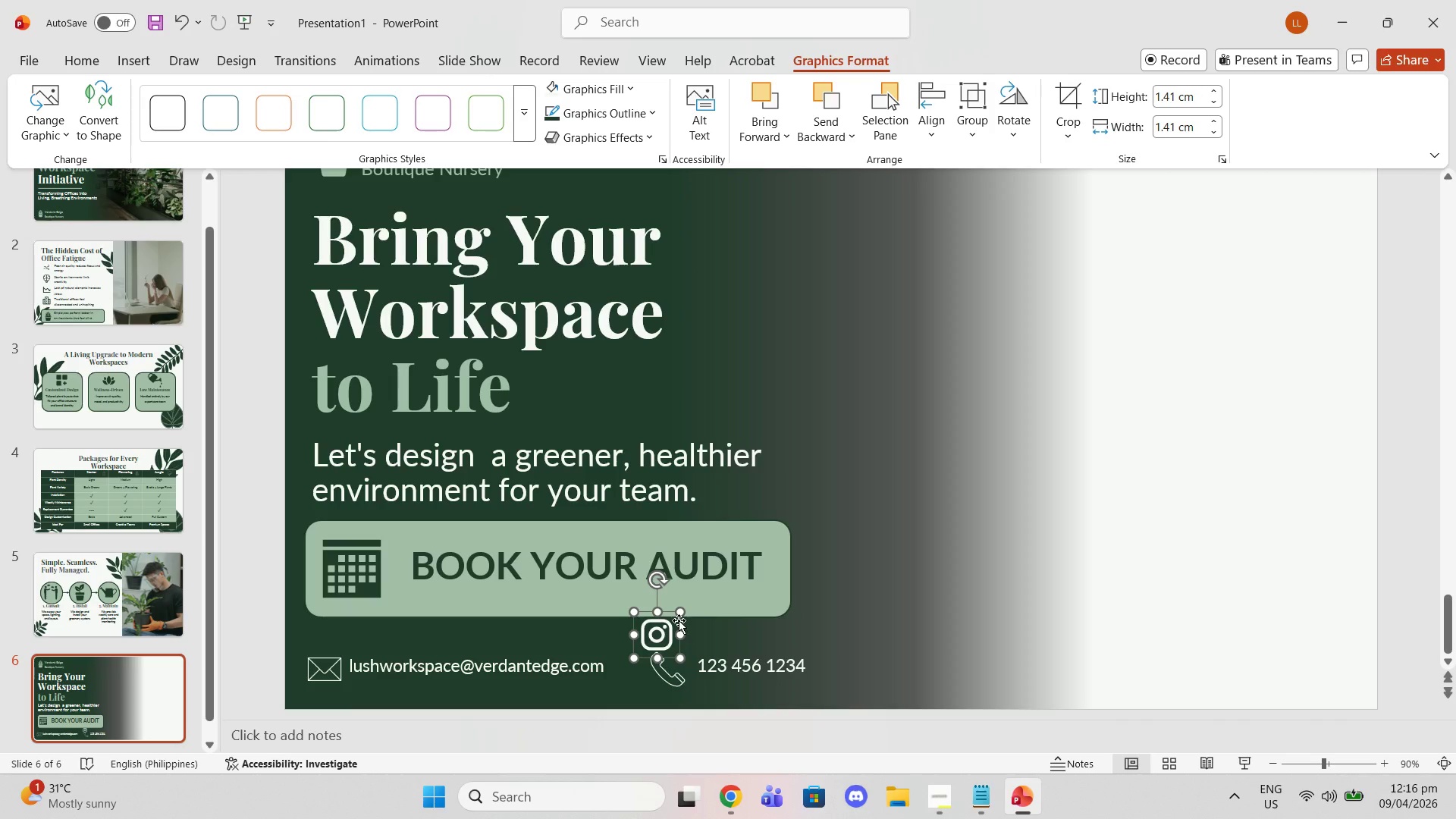 
key(Delete)
 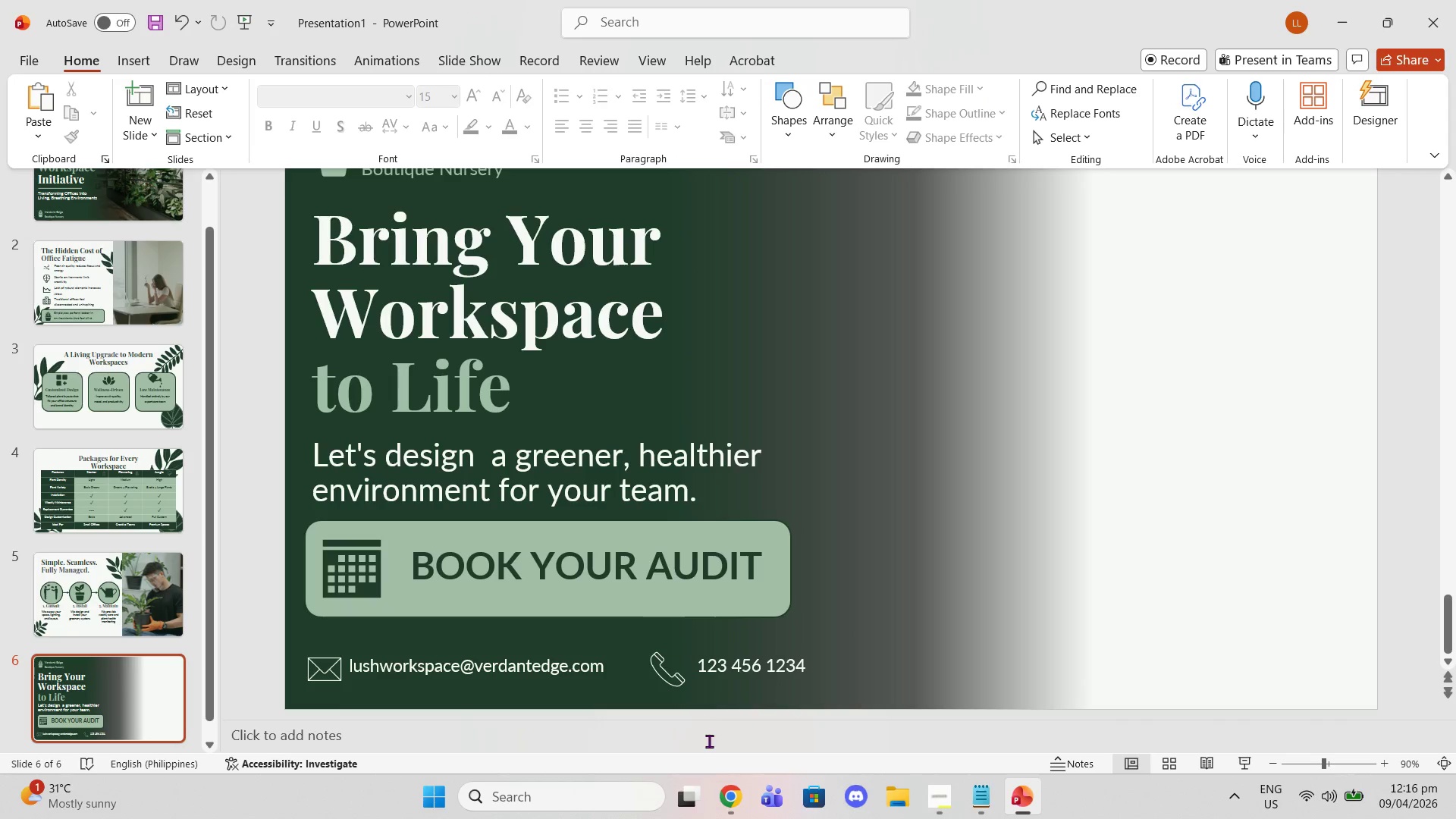 
left_click([728, 818])
 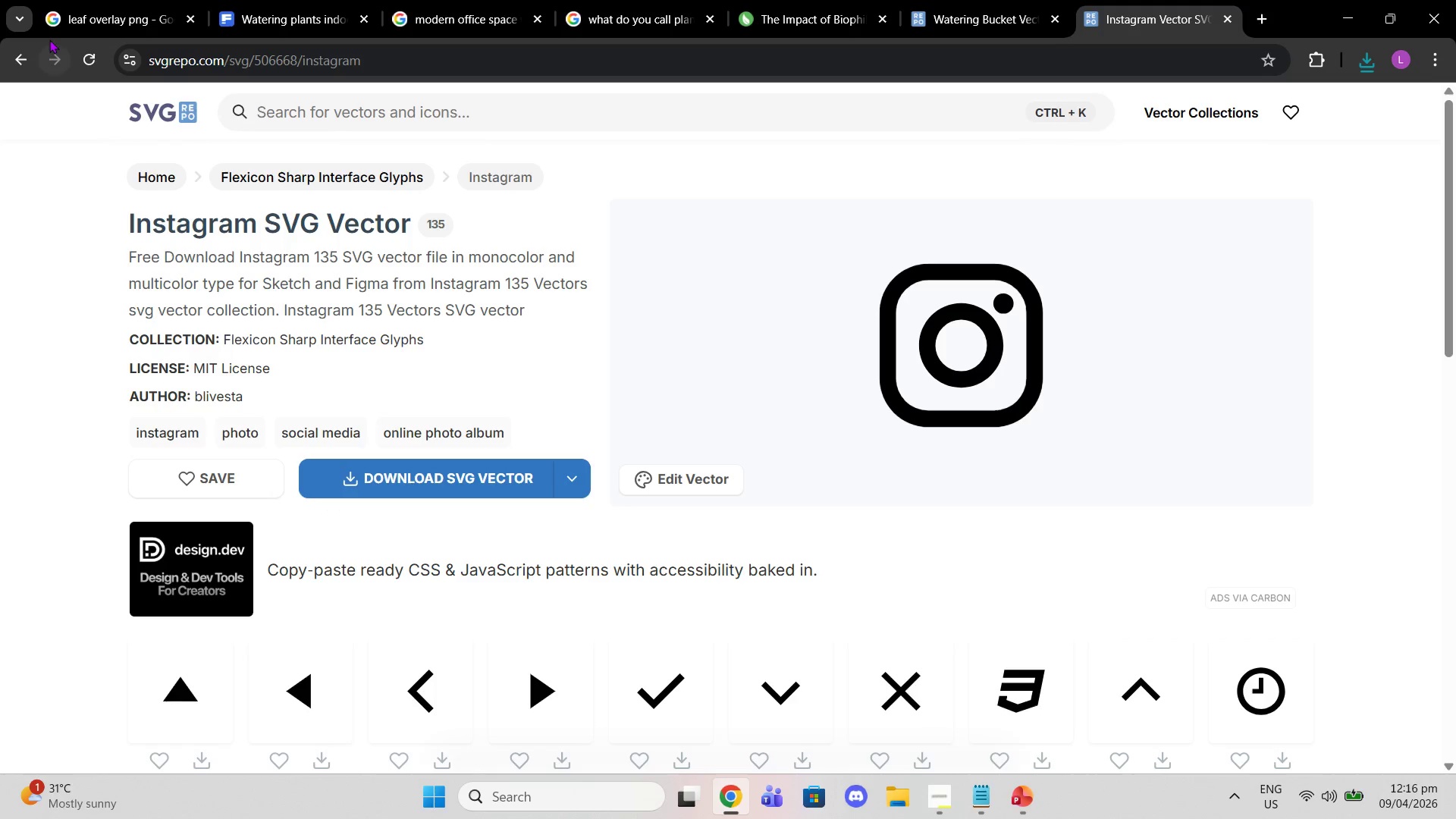 
left_click([14, 60])
 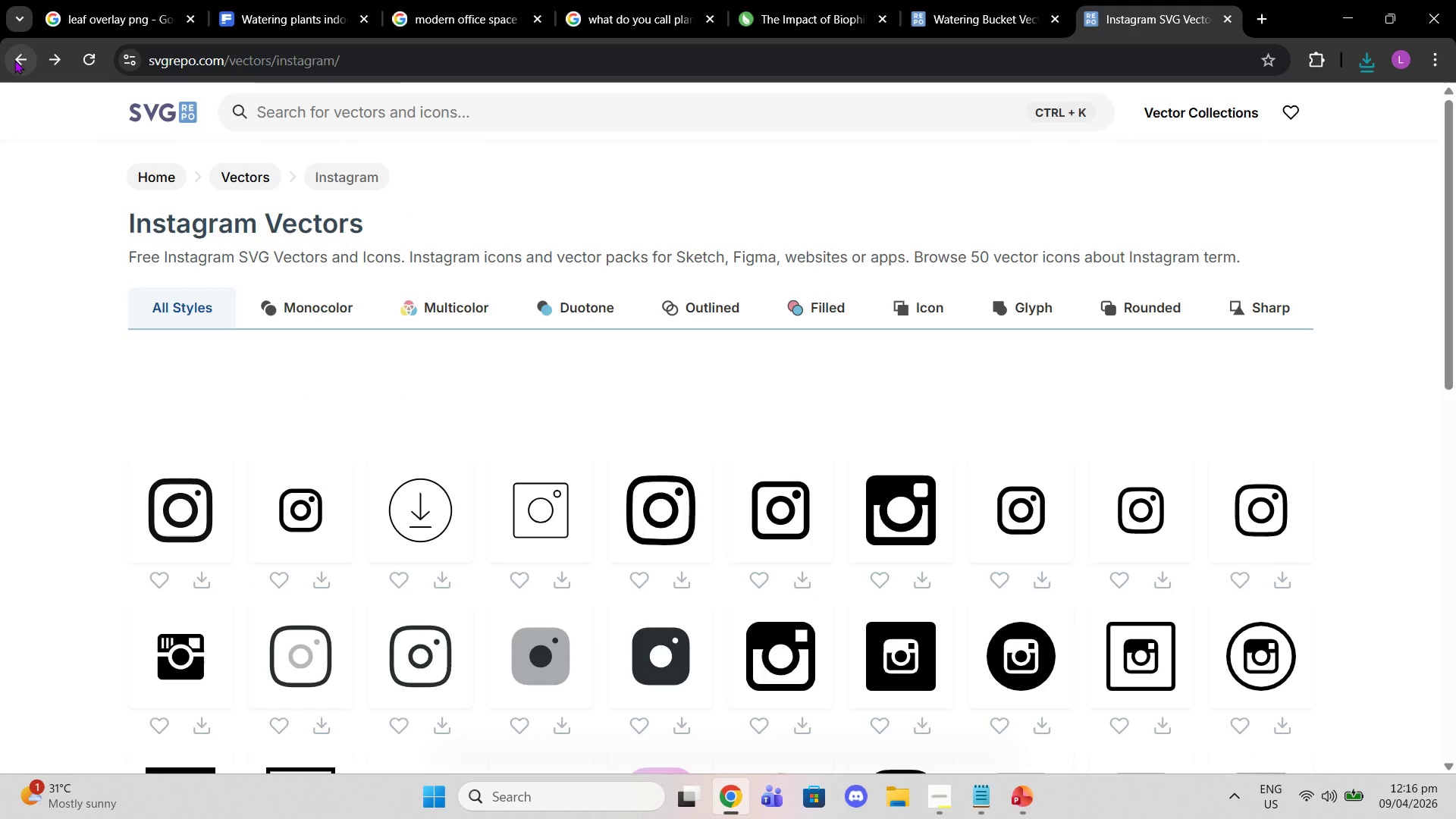 
scroll: coordinate [749, 425], scroll_direction: down, amount: 5.0
 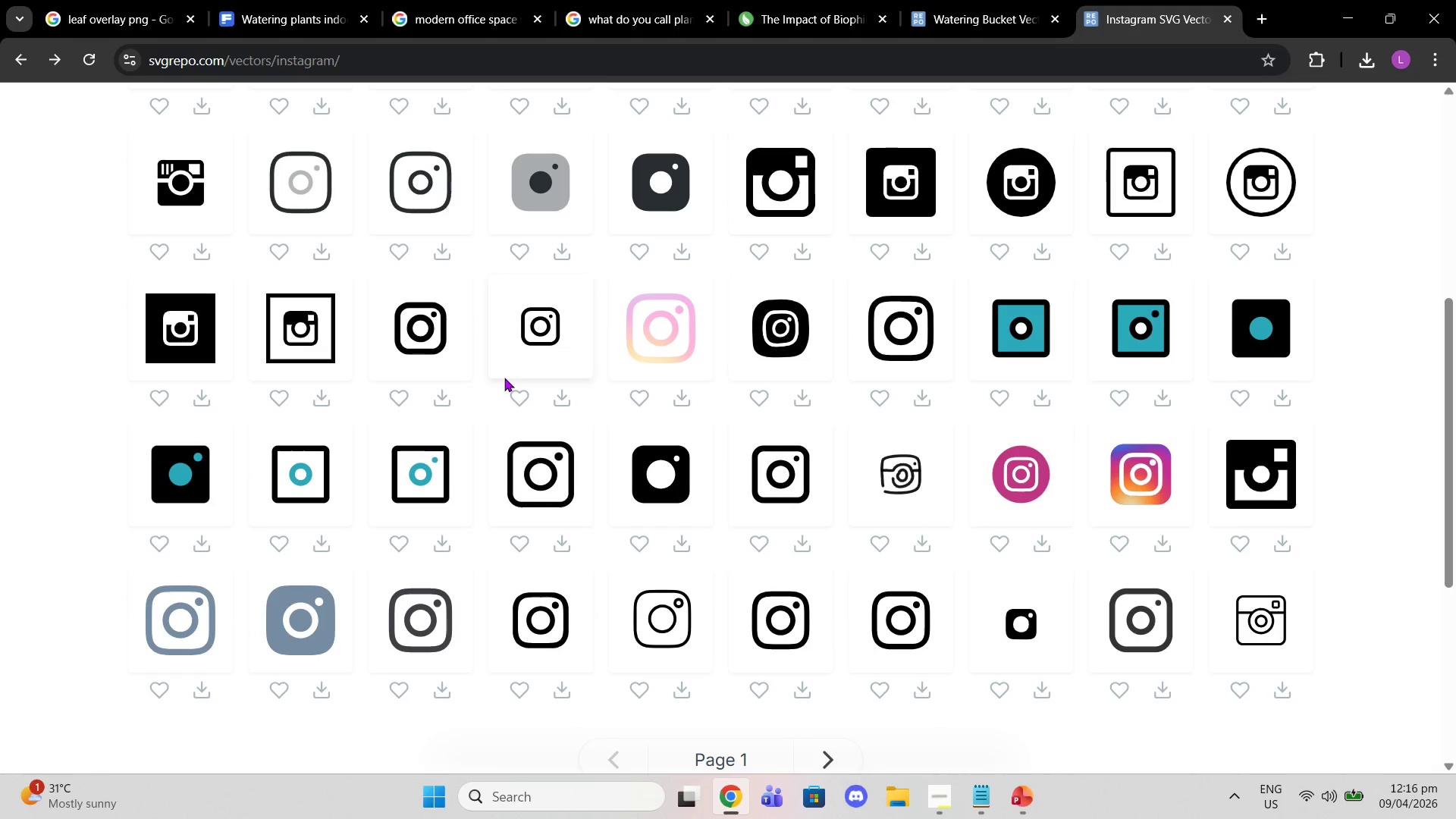 
scroll: coordinate [510, 354], scroll_direction: up, amount: 6.0
 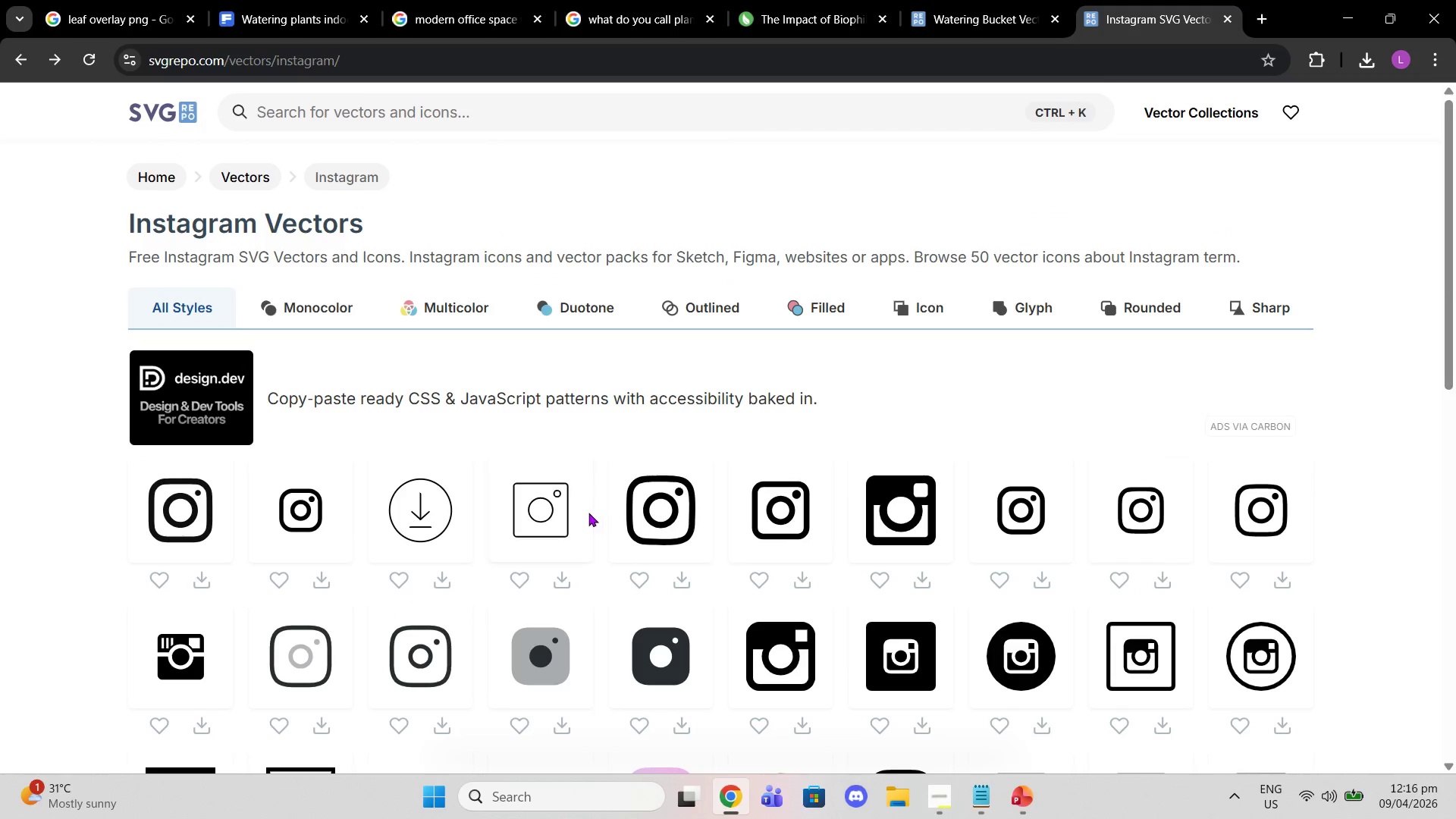 
left_click([573, 513])
 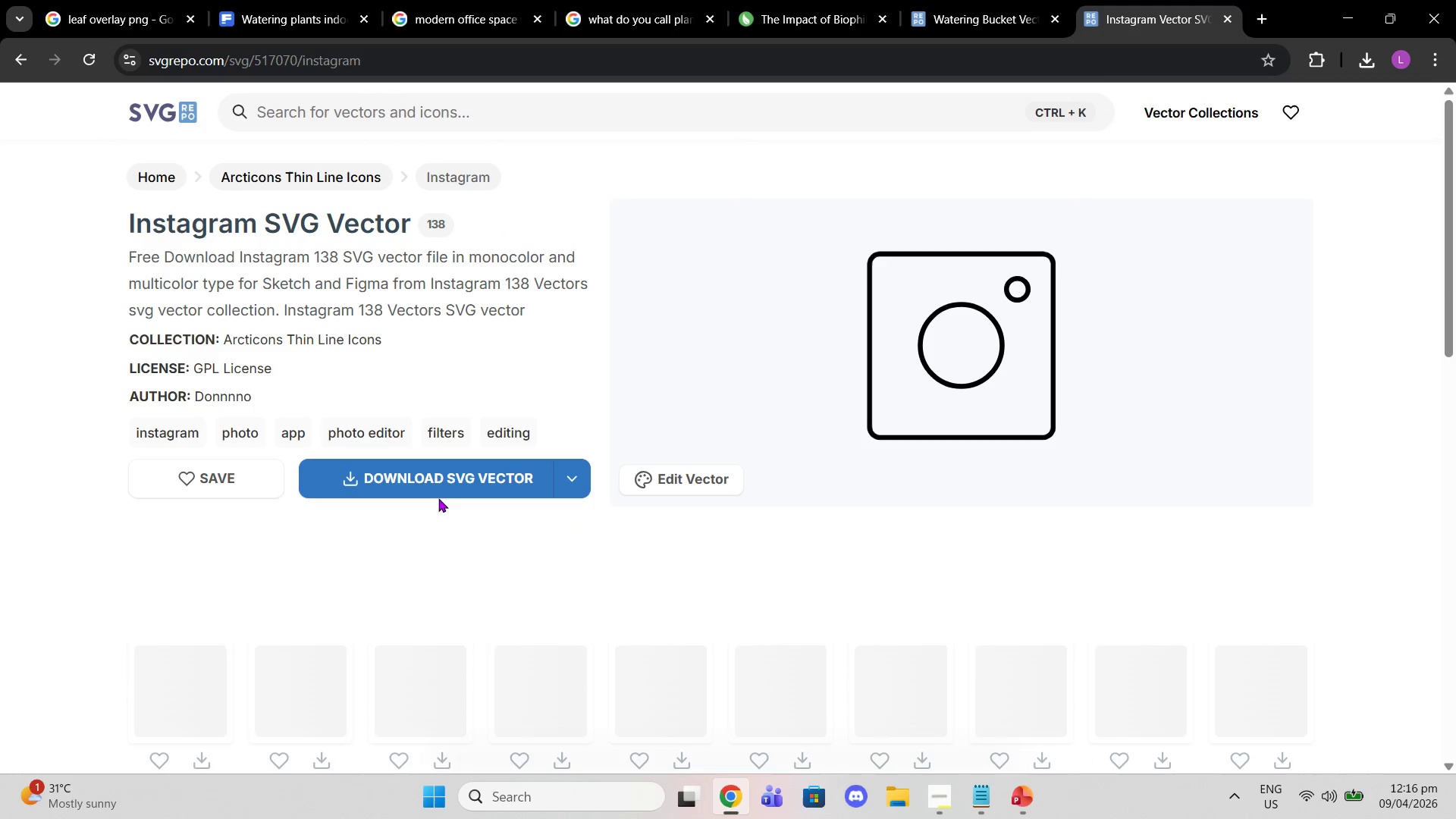 
left_click([427, 472])
 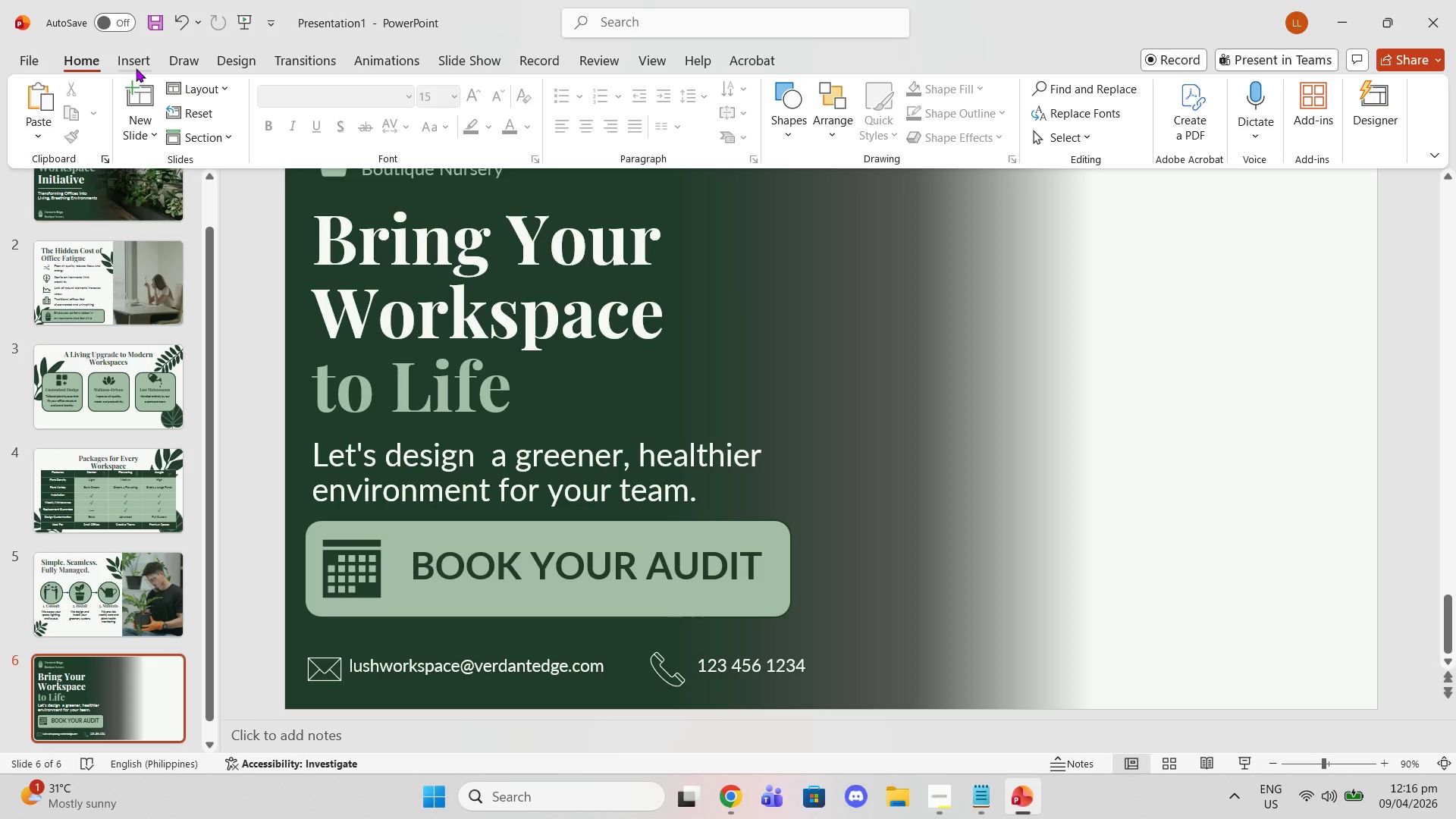 
left_click([145, 130])
 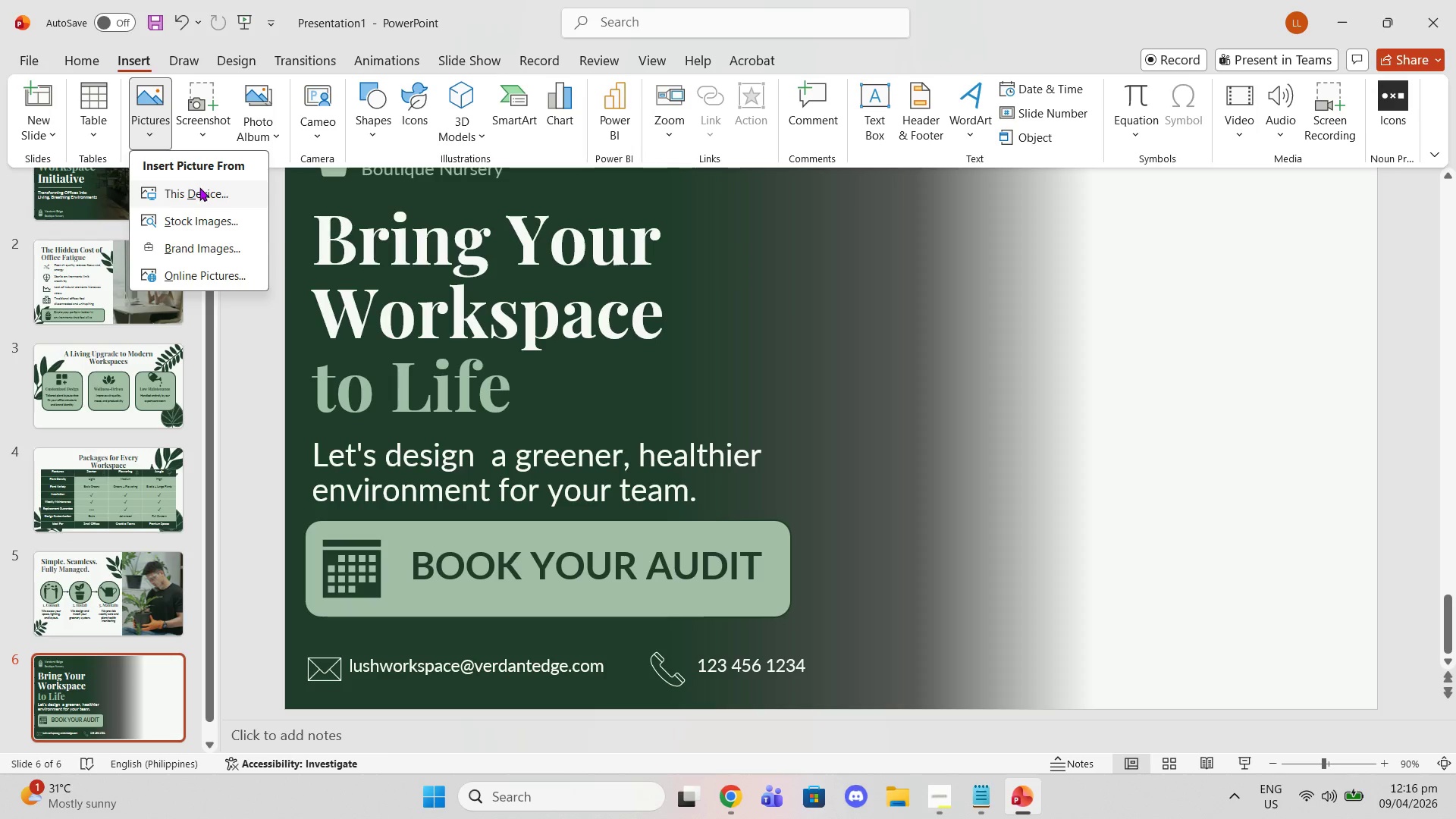 
left_click([199, 187])
 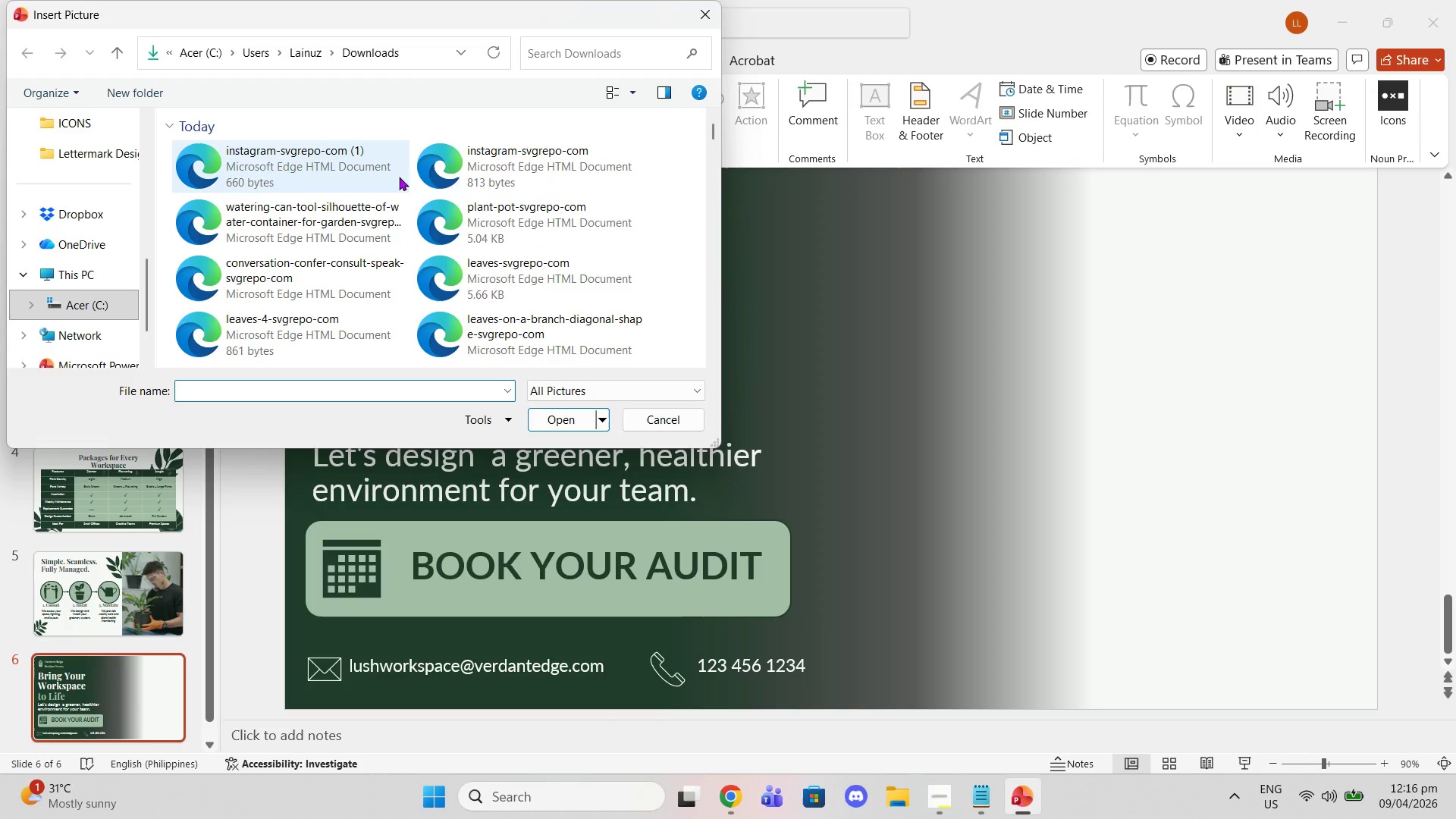 
left_click([369, 168])
 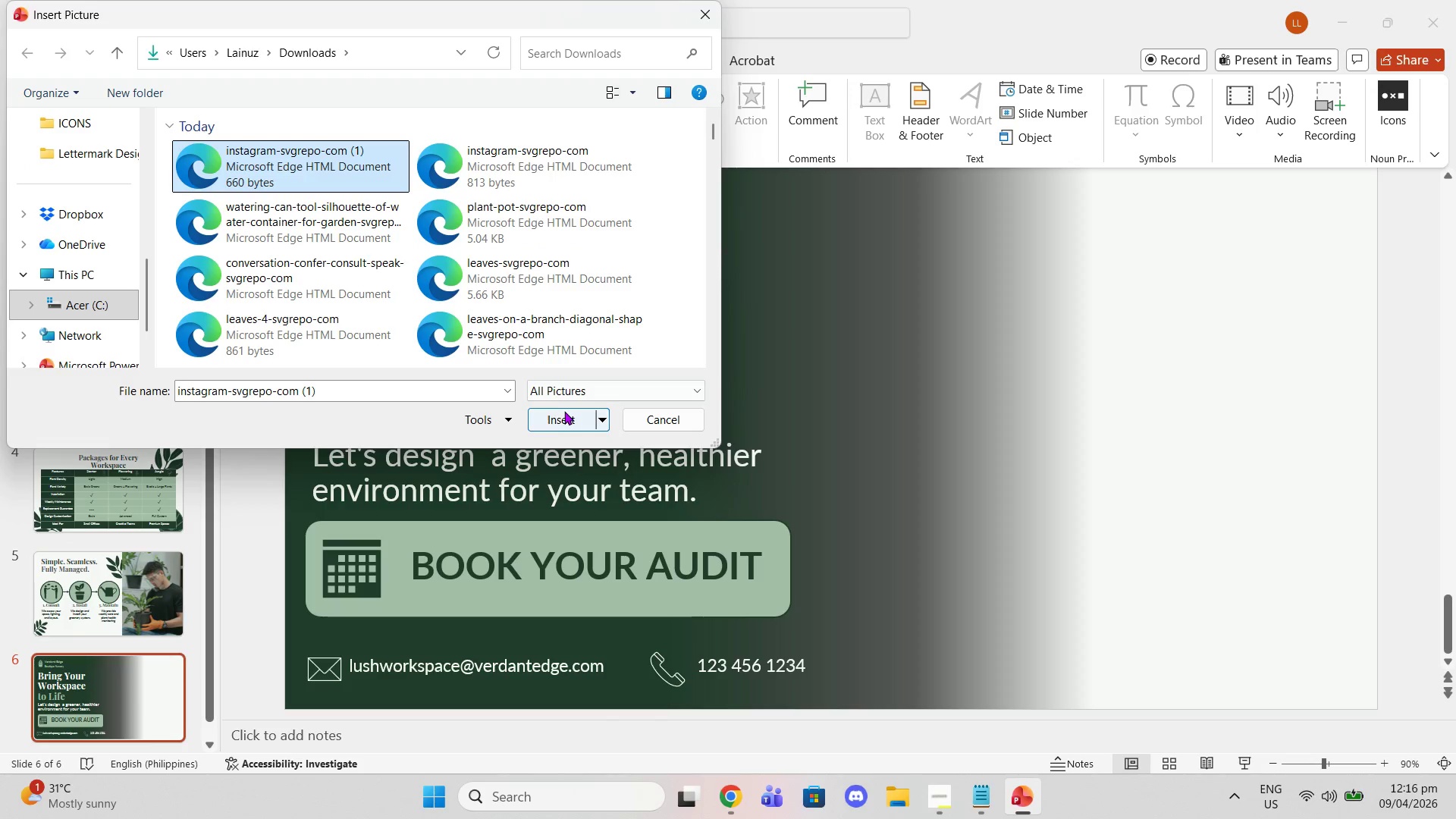 
left_click([565, 414])
 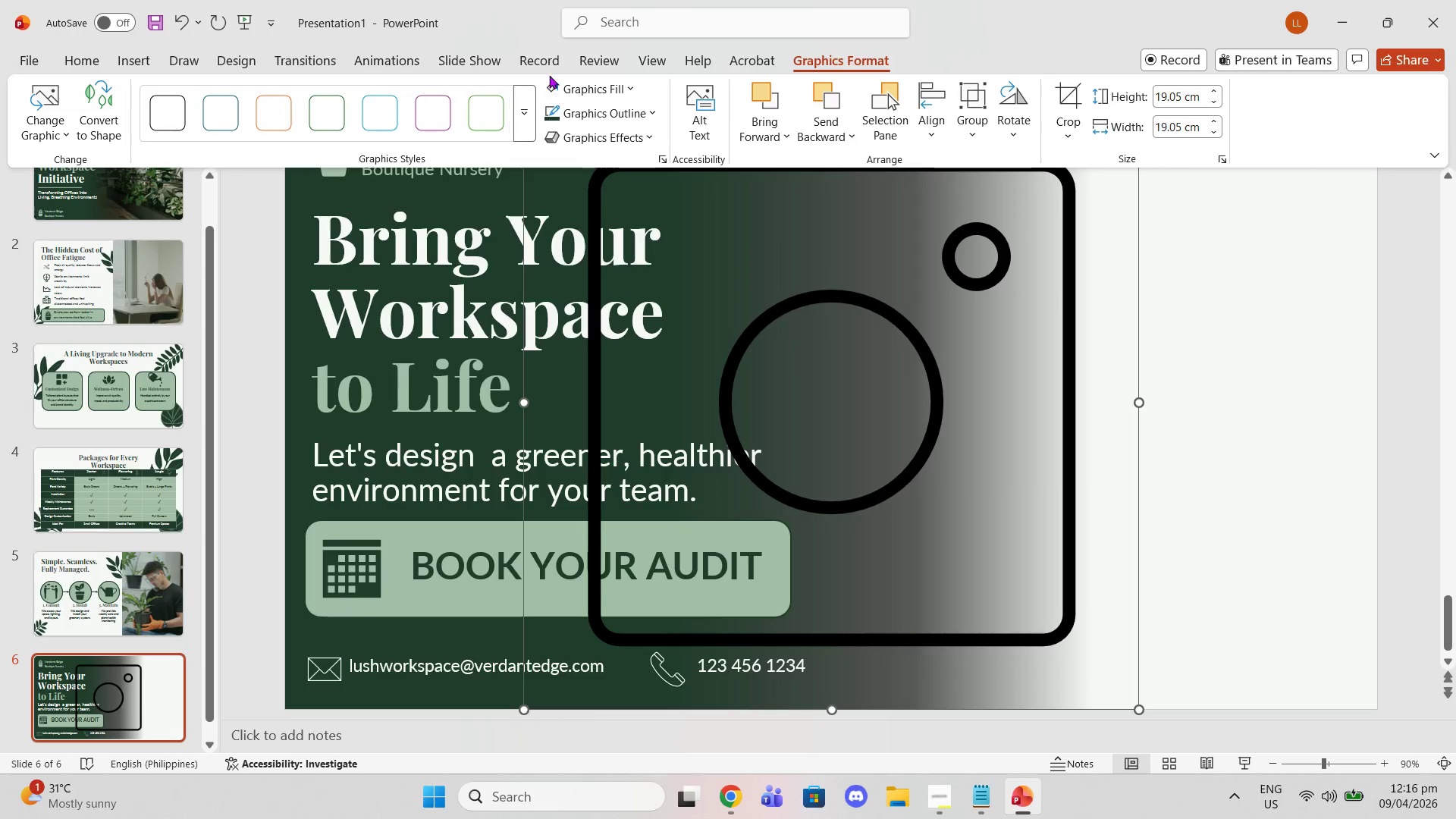 
left_click([557, 89])
 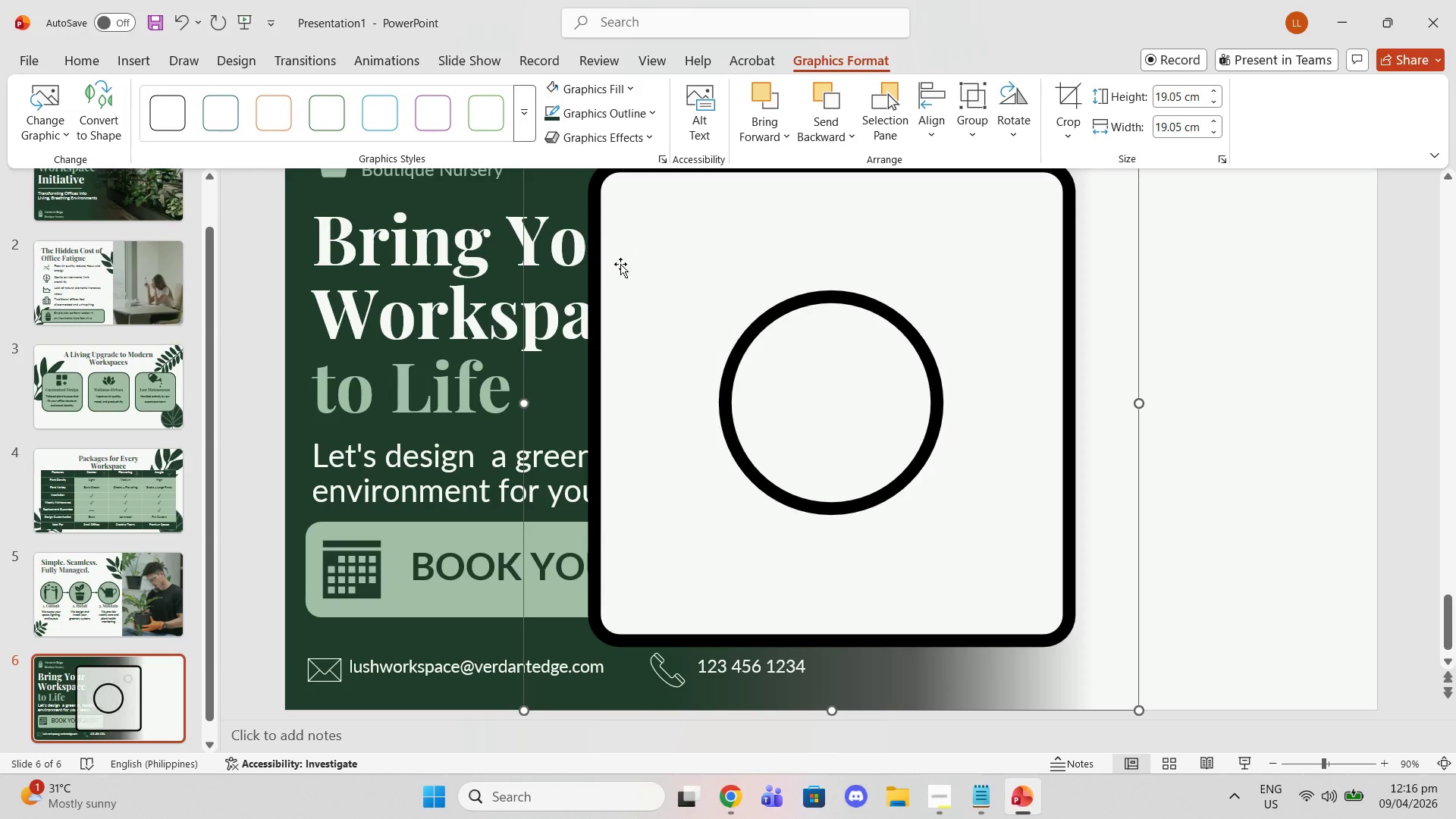 
scroll: coordinate [629, 284], scroll_direction: up, amount: 2.0
 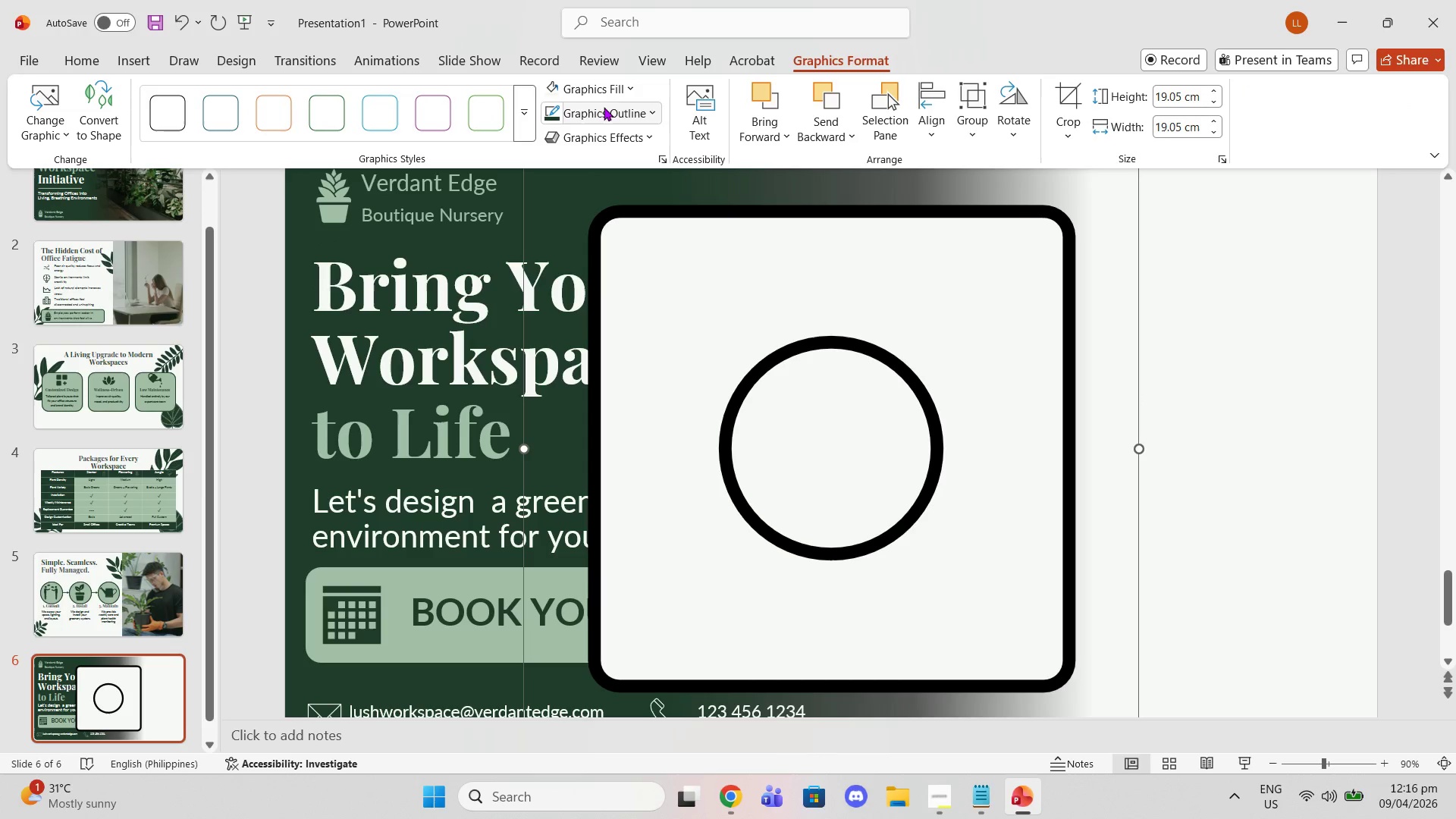 
left_click([615, 111])
 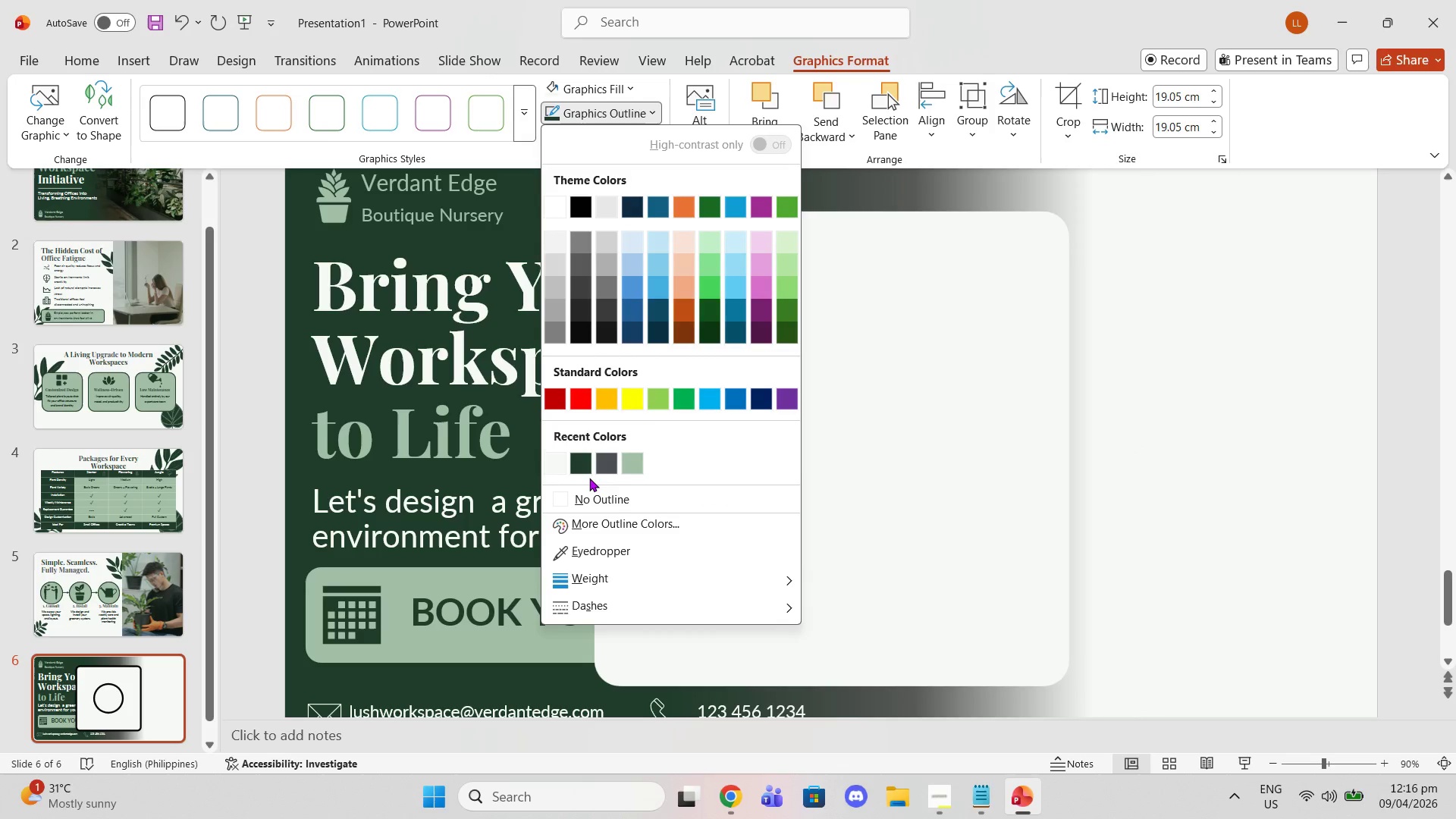 
left_click([576, 469])
 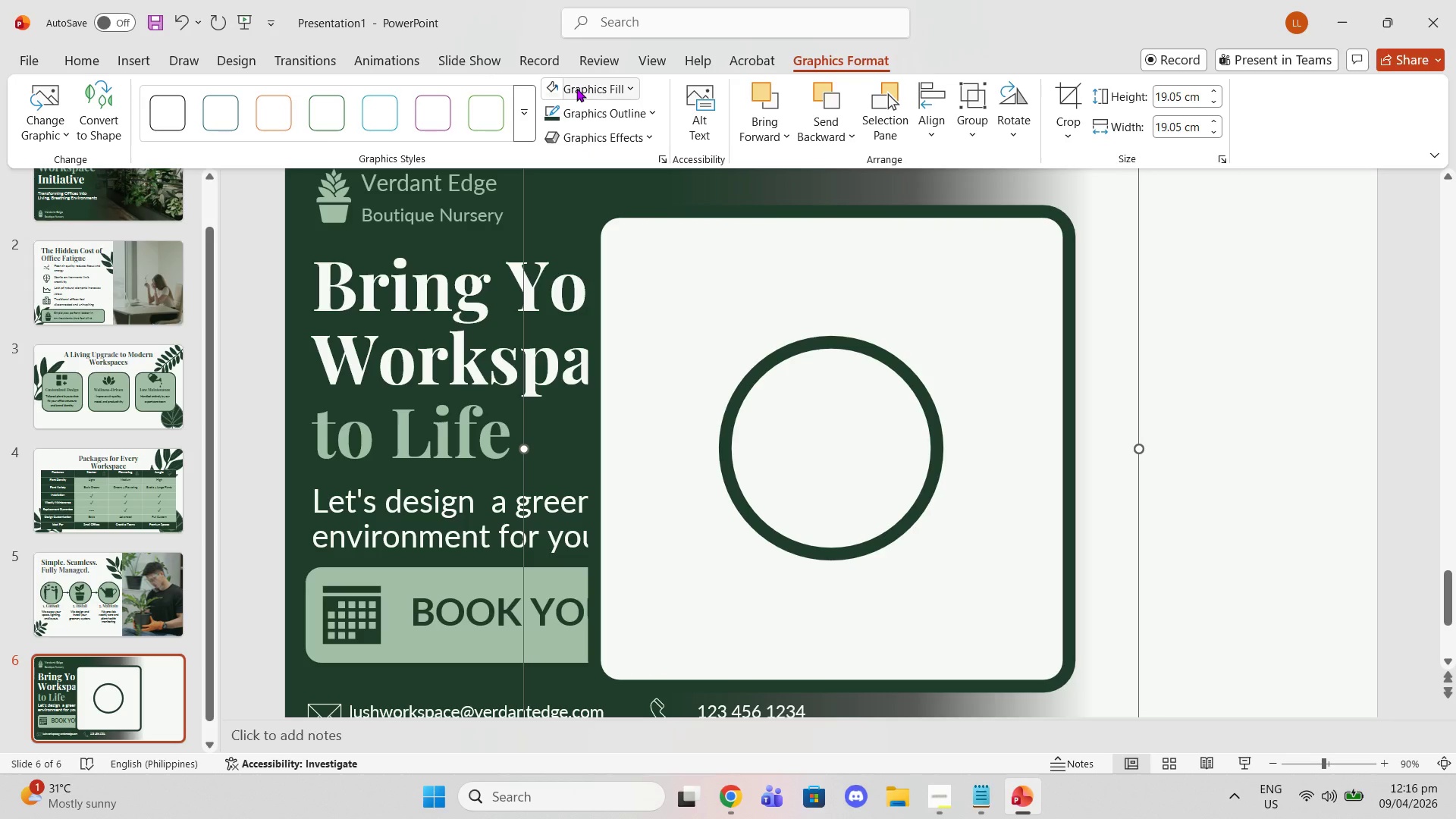 
left_click([576, 88])
 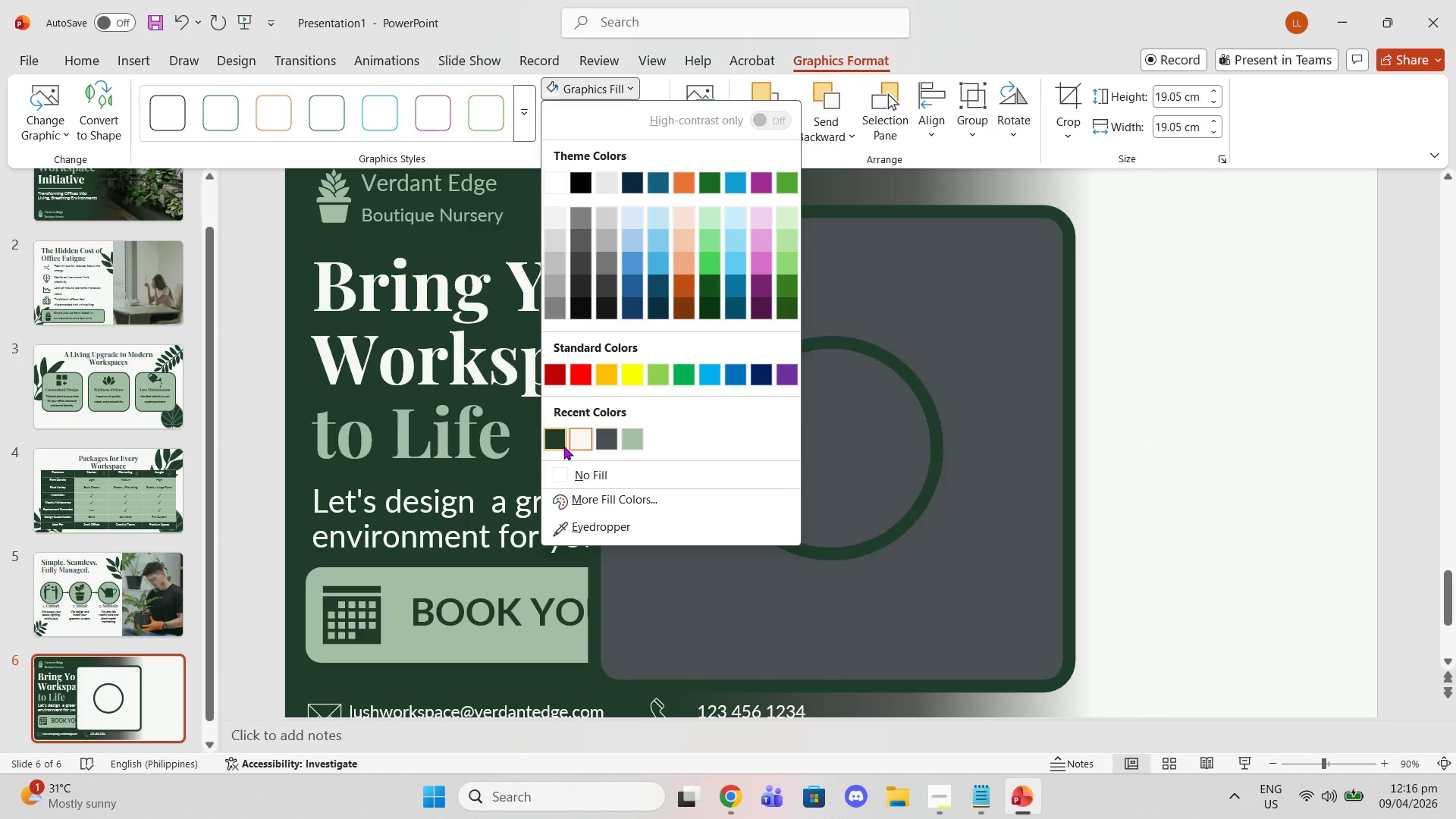 
left_click([561, 445])
 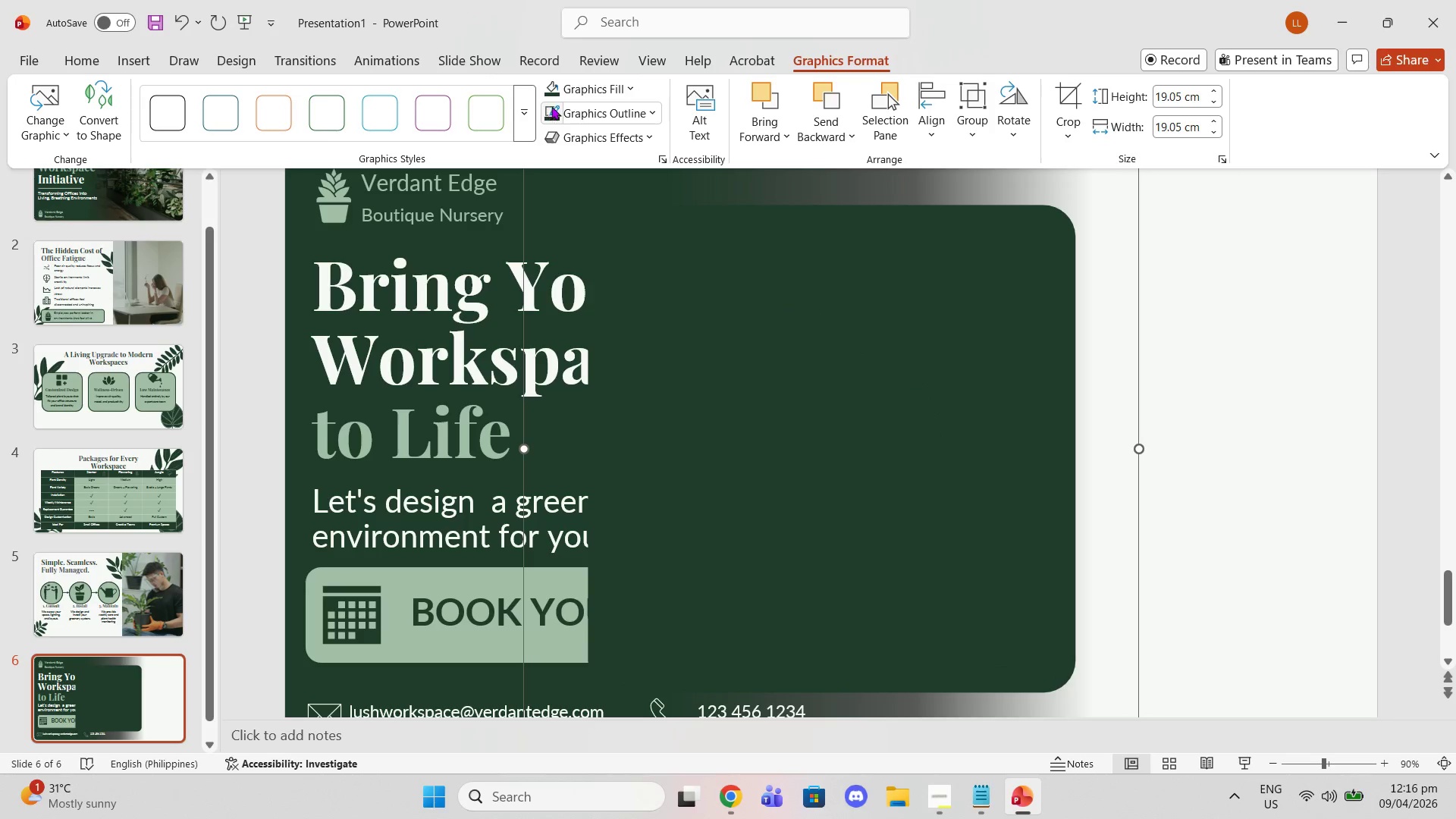 
left_click([570, 115])
 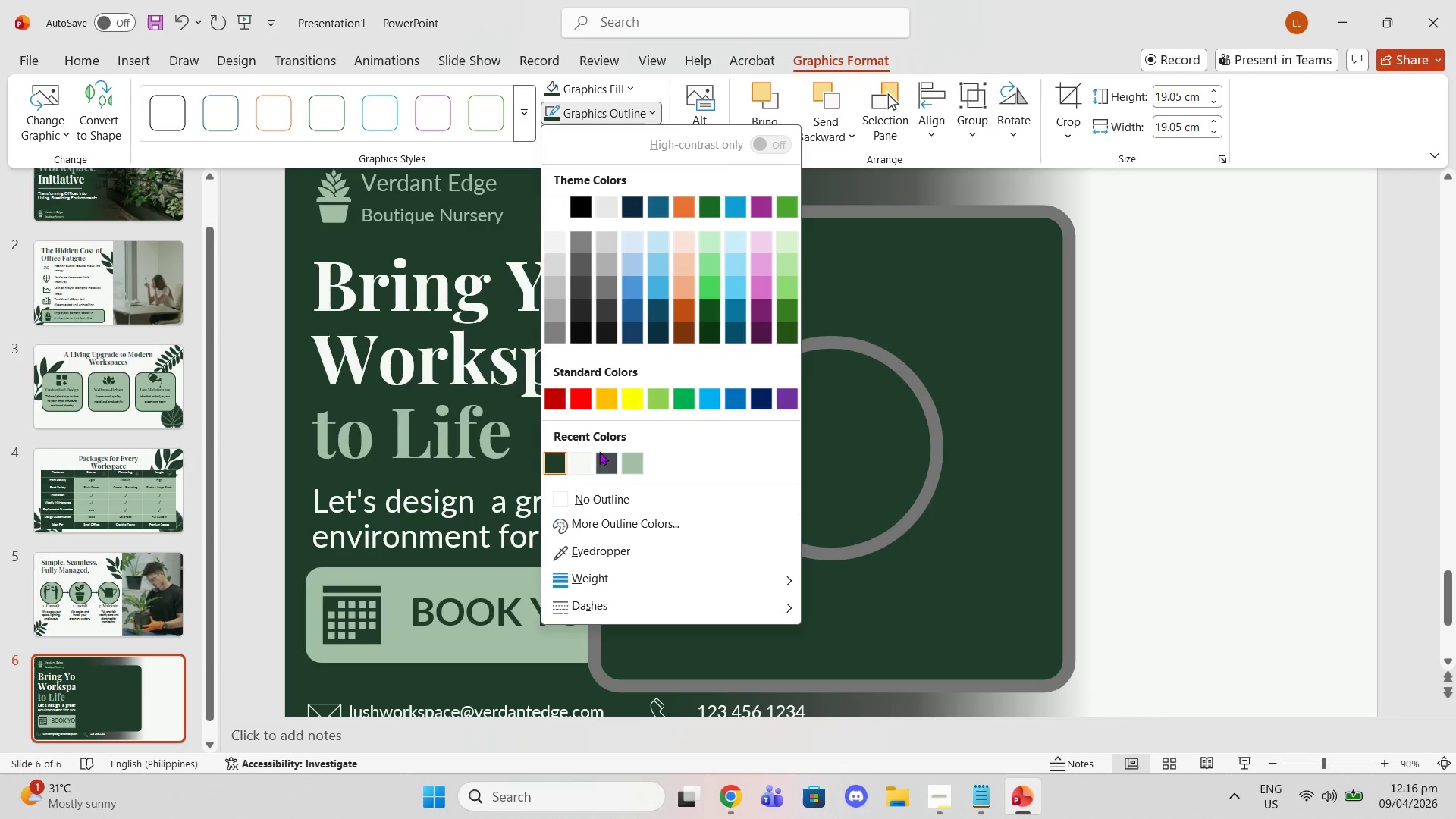 
mouse_move([598, 463])
 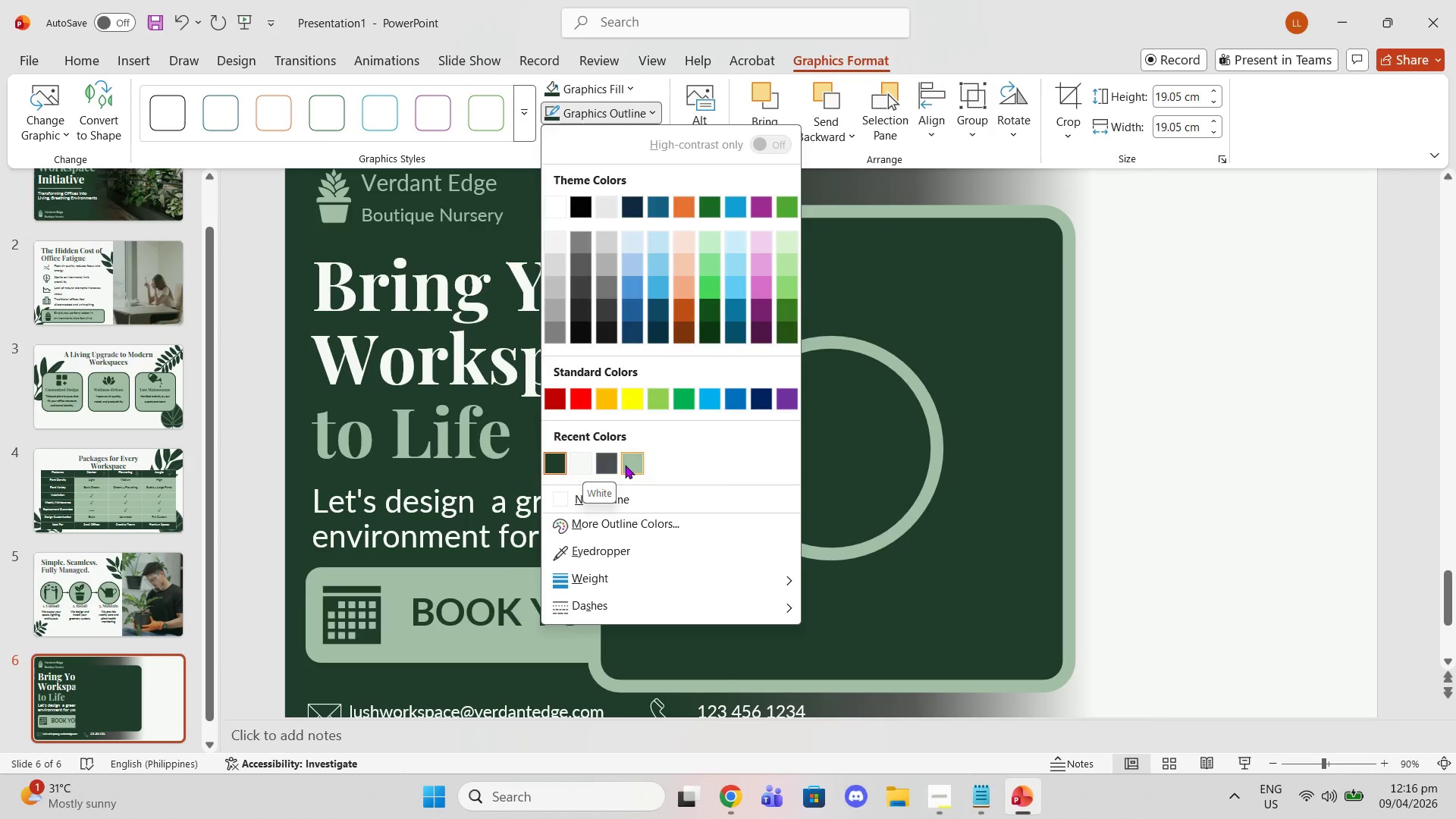 
left_click([625, 465])
 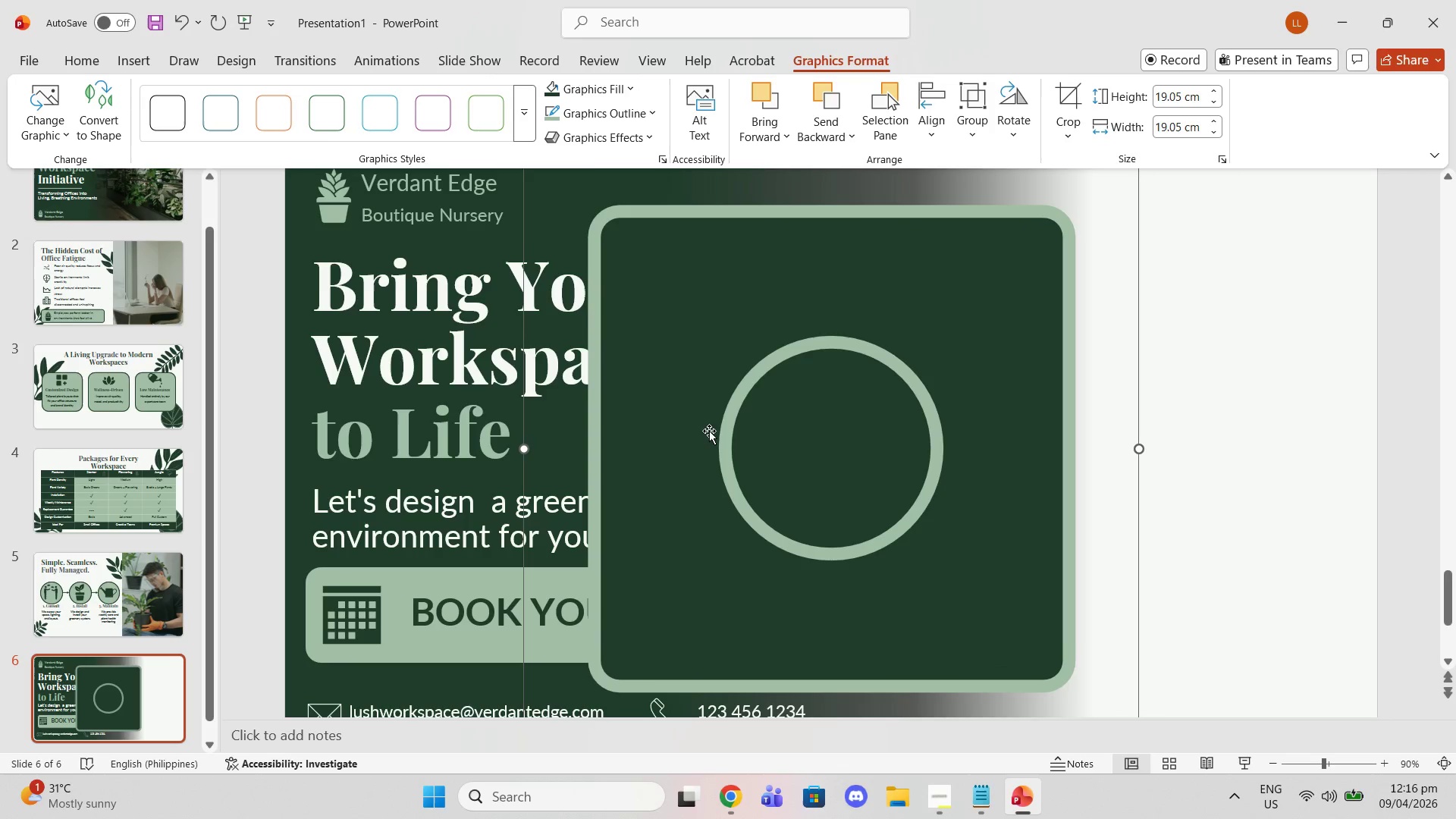 
scroll: coordinate [767, 441], scroll_direction: down, amount: 2.0
 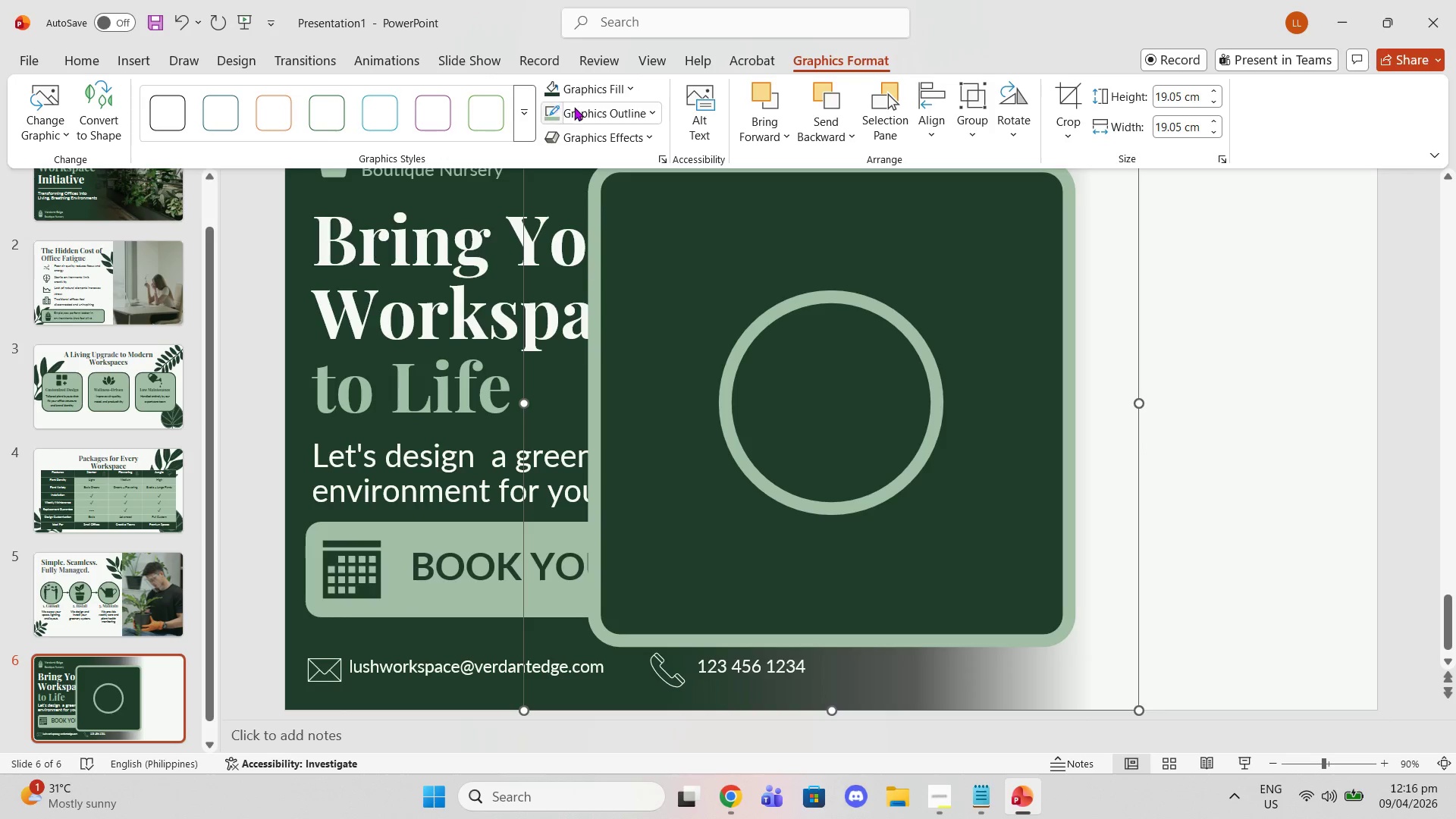 
left_click([592, 119])
 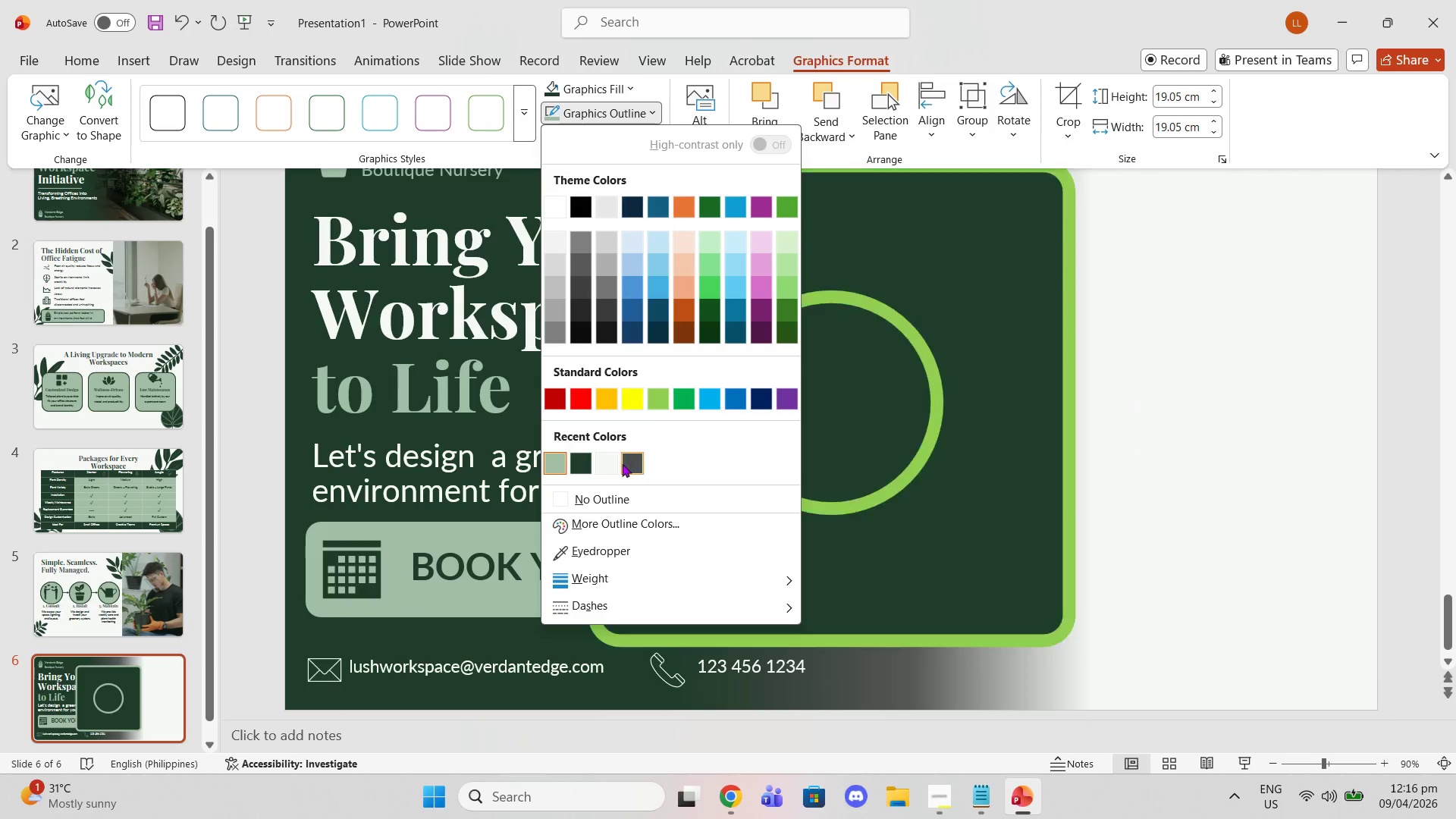 
left_click([608, 465])
 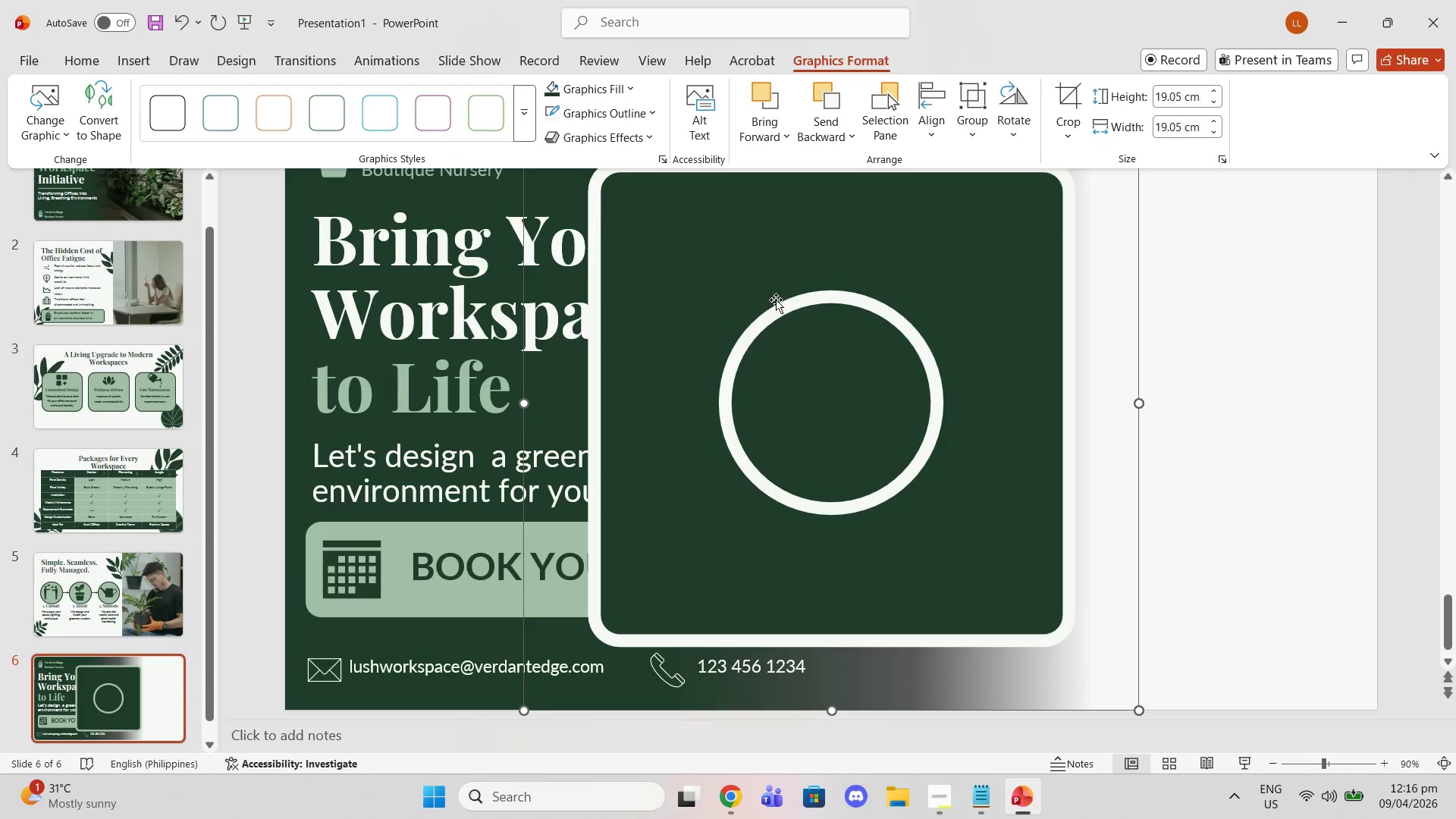 
scroll: coordinate [647, 286], scroll_direction: up, amount: 4.0
 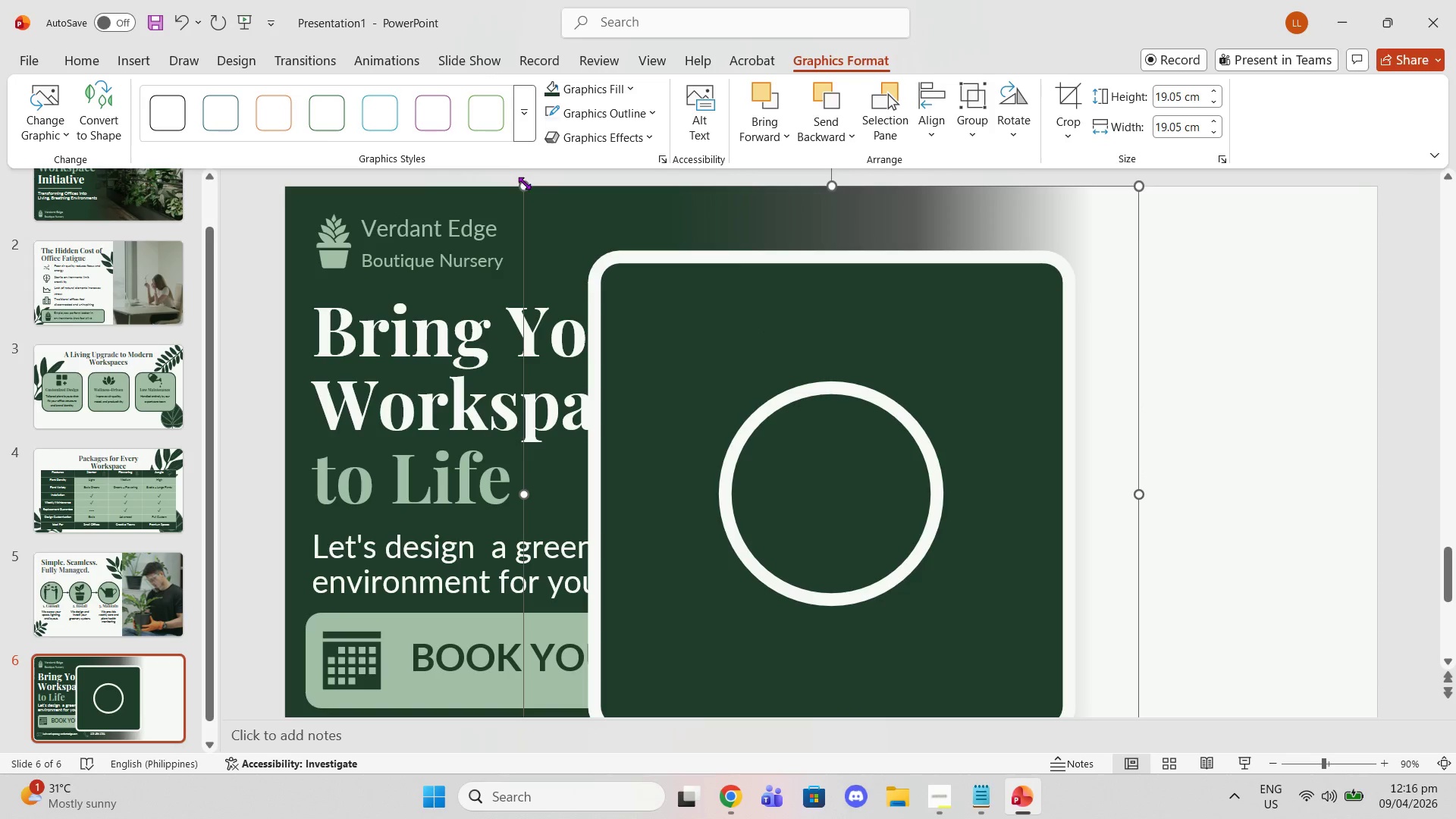 
left_click_drag(start_coordinate=[524, 184], to_coordinate=[876, 625])
 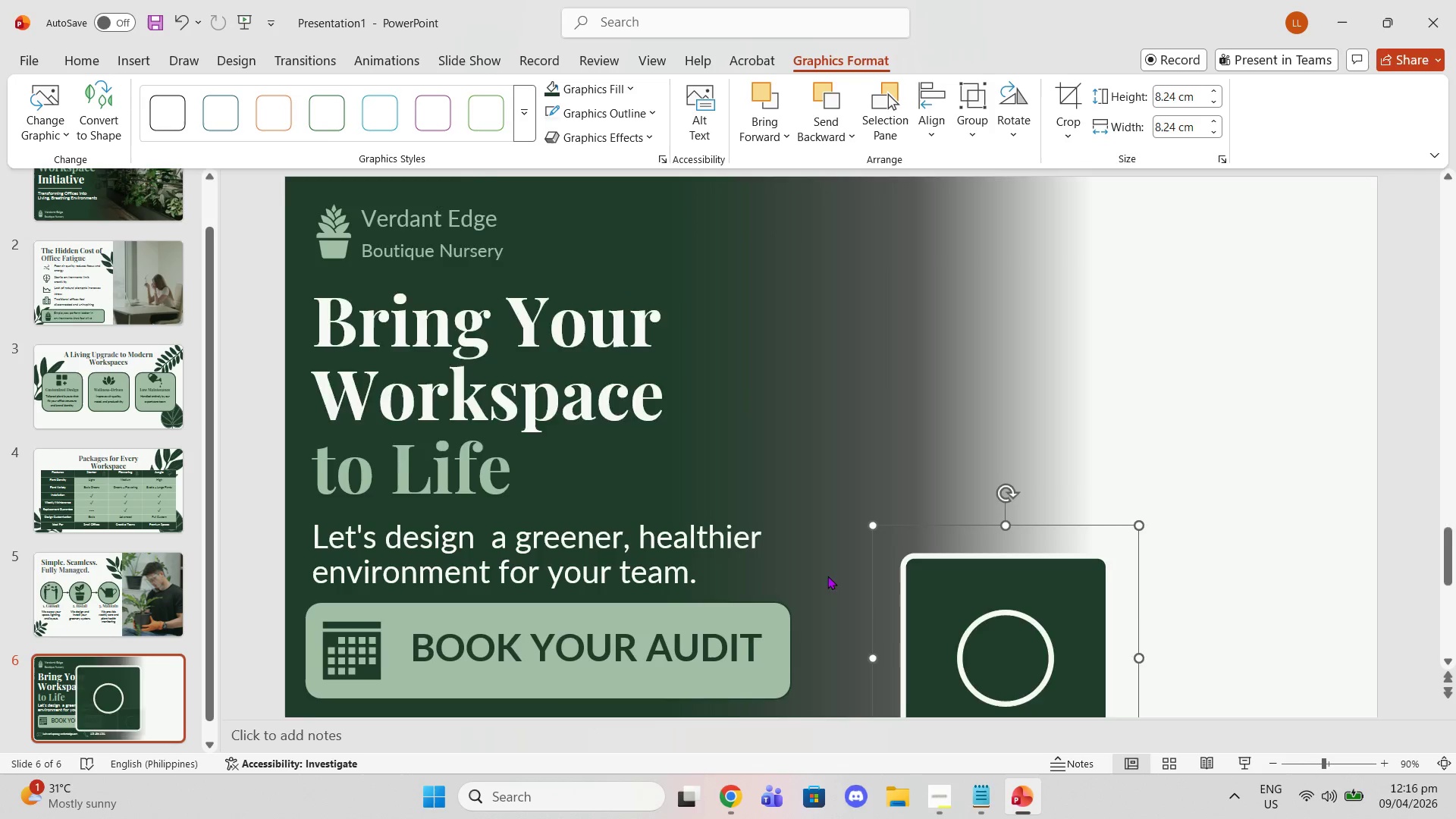 
scroll: coordinate [825, 573], scroll_direction: down, amount: 2.0
 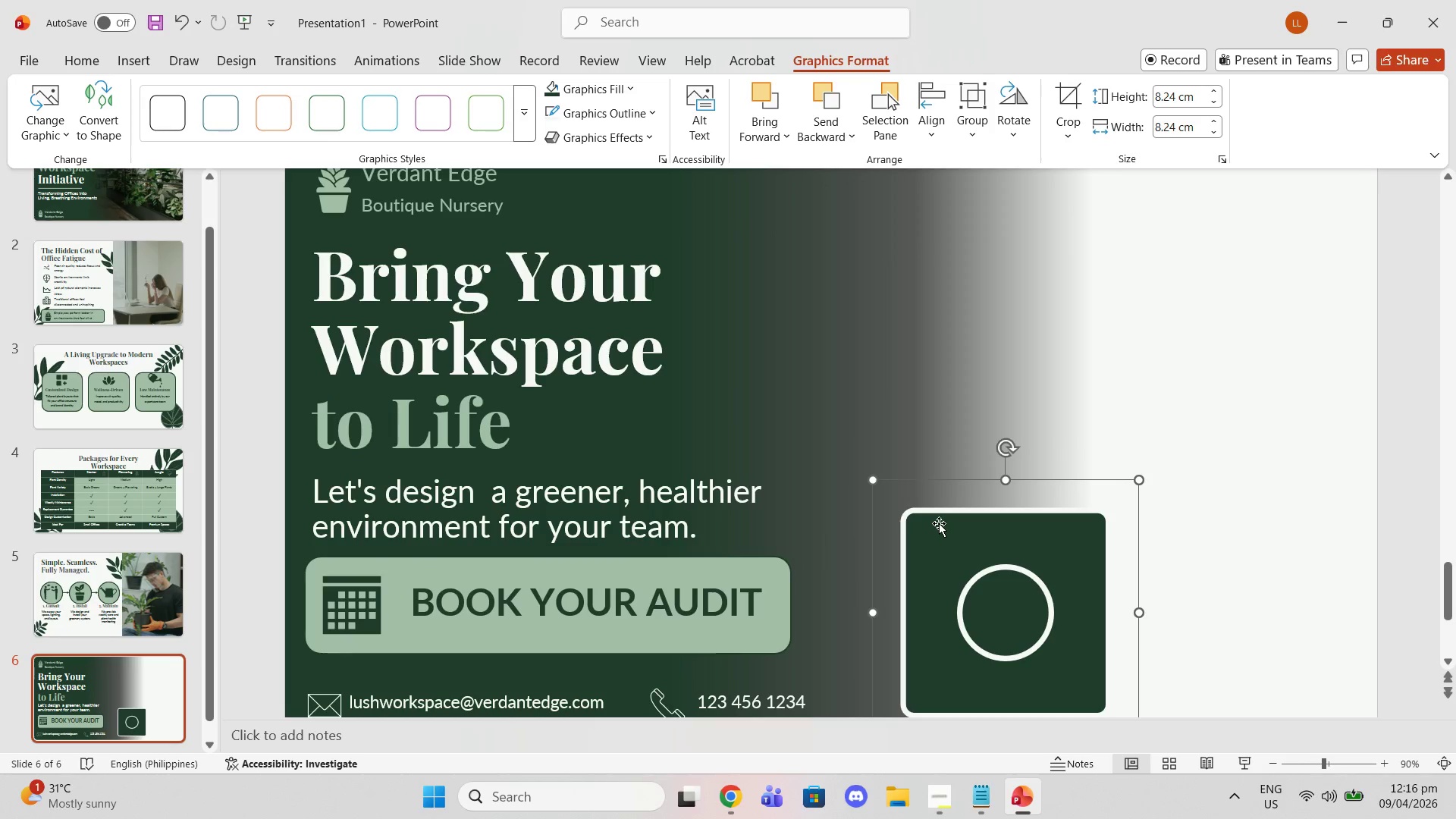 
key(Delete)
 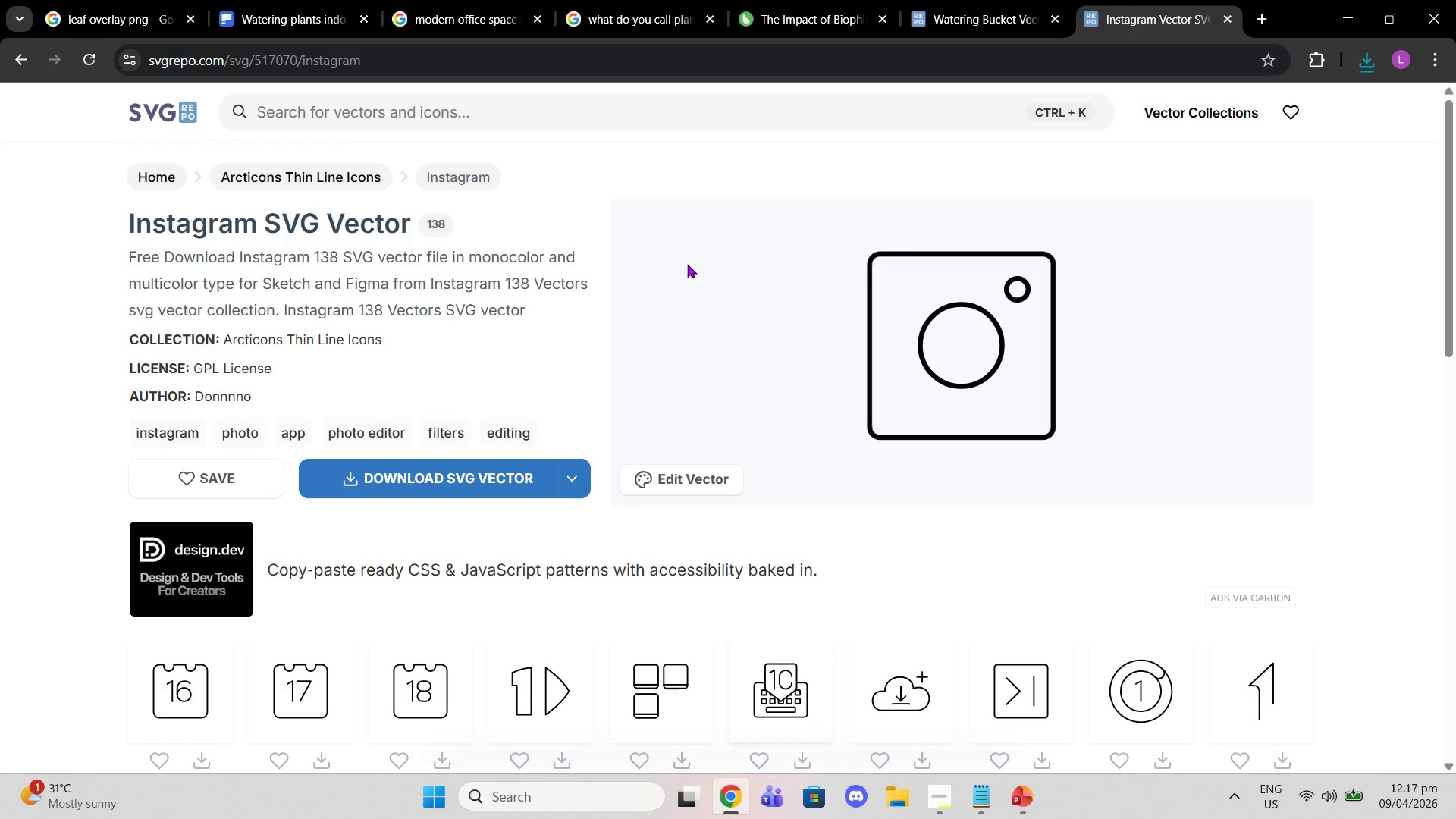 
left_click([938, 0])
 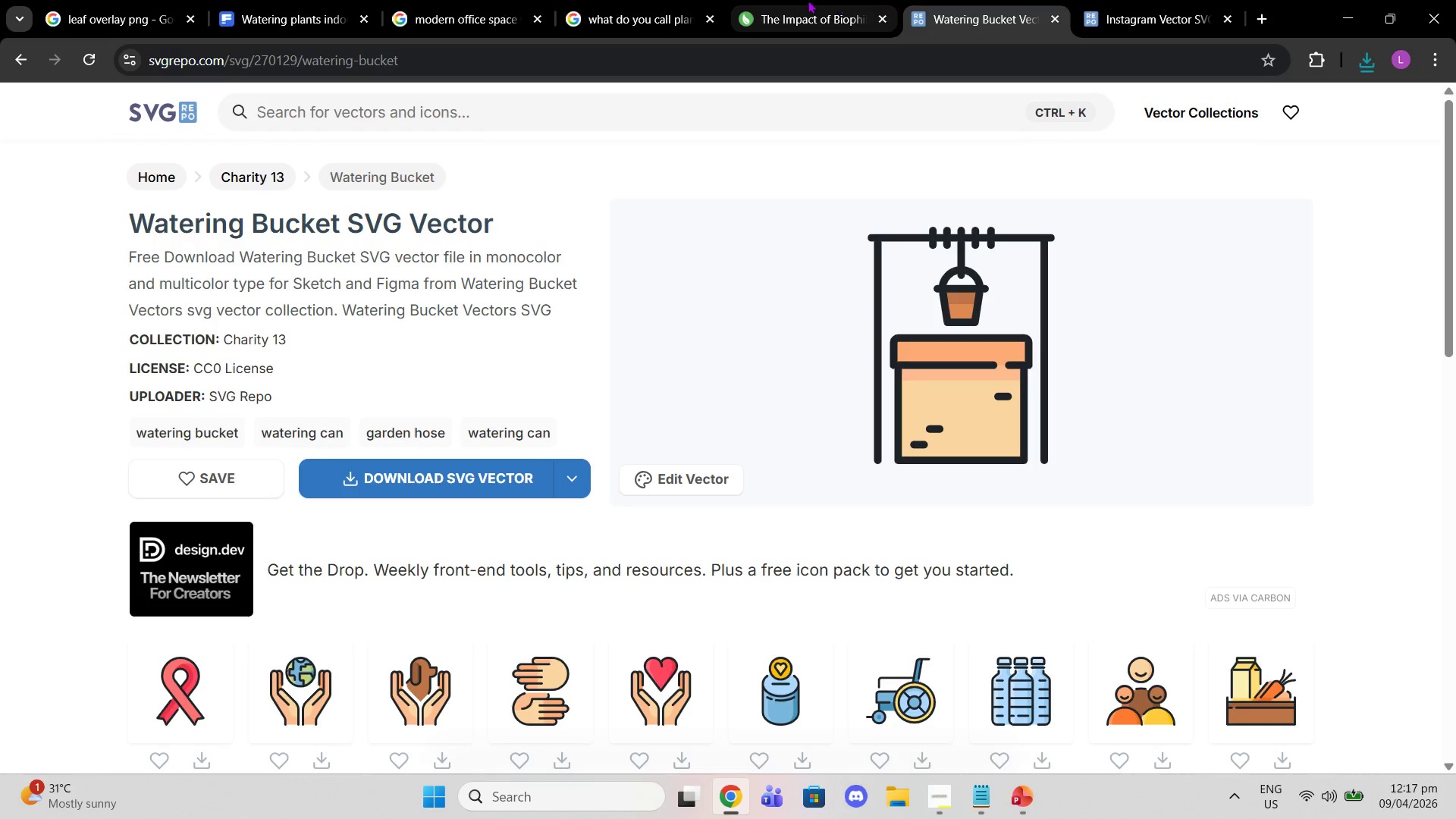 
left_click([806, 0])
 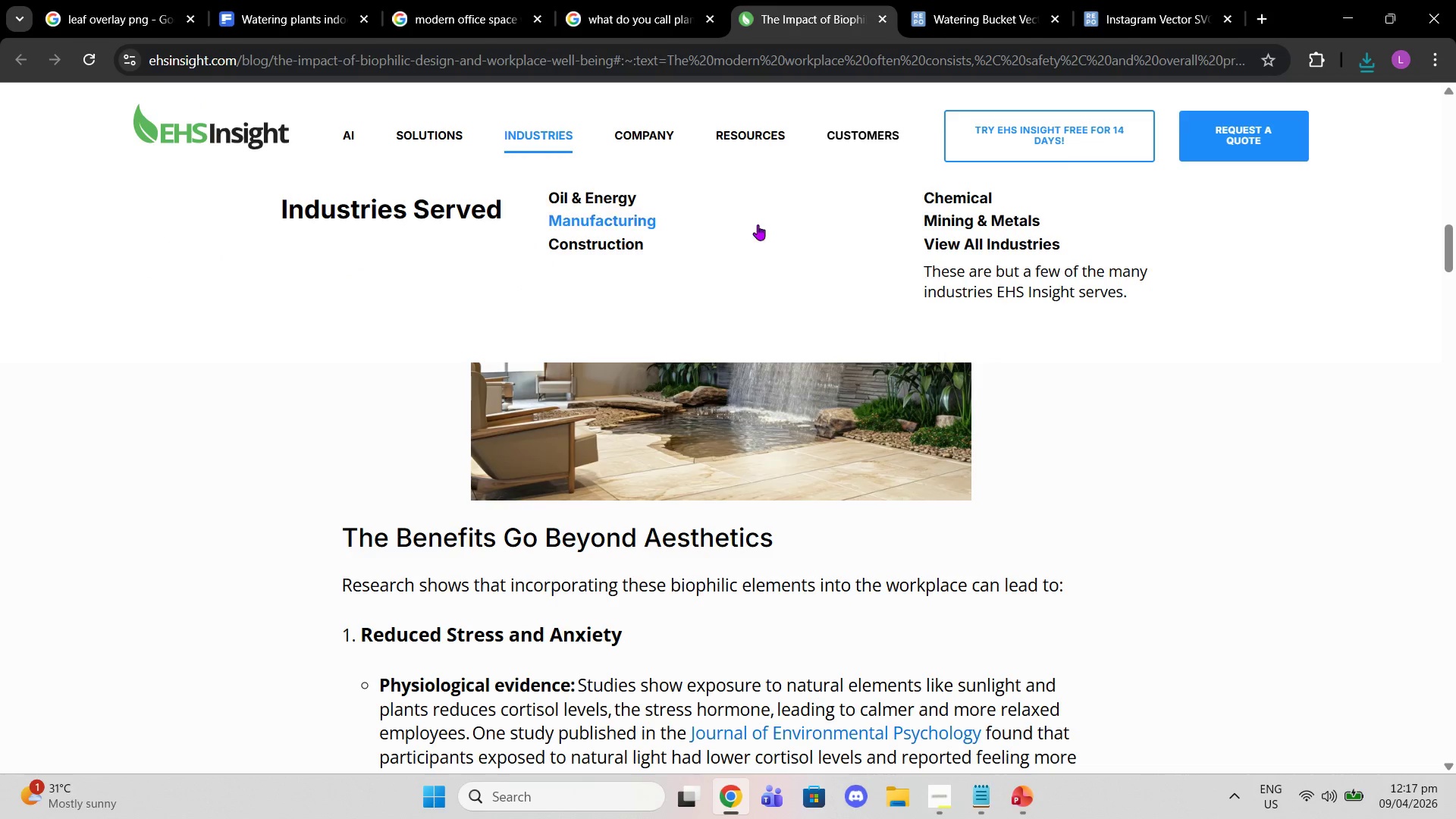 
scroll: coordinate [770, 243], scroll_direction: up, amount: 3.0
 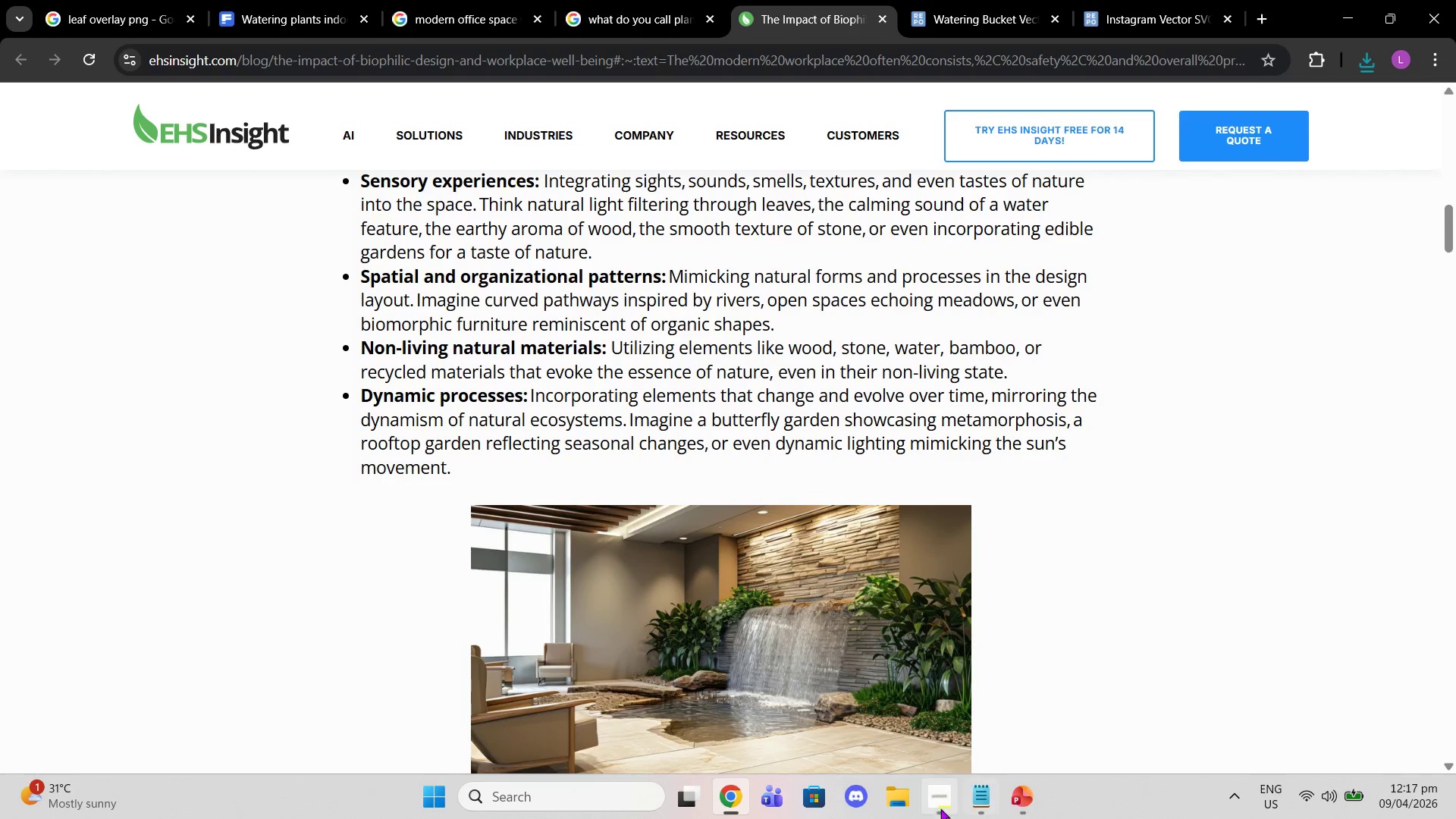 
left_click([933, 818])